 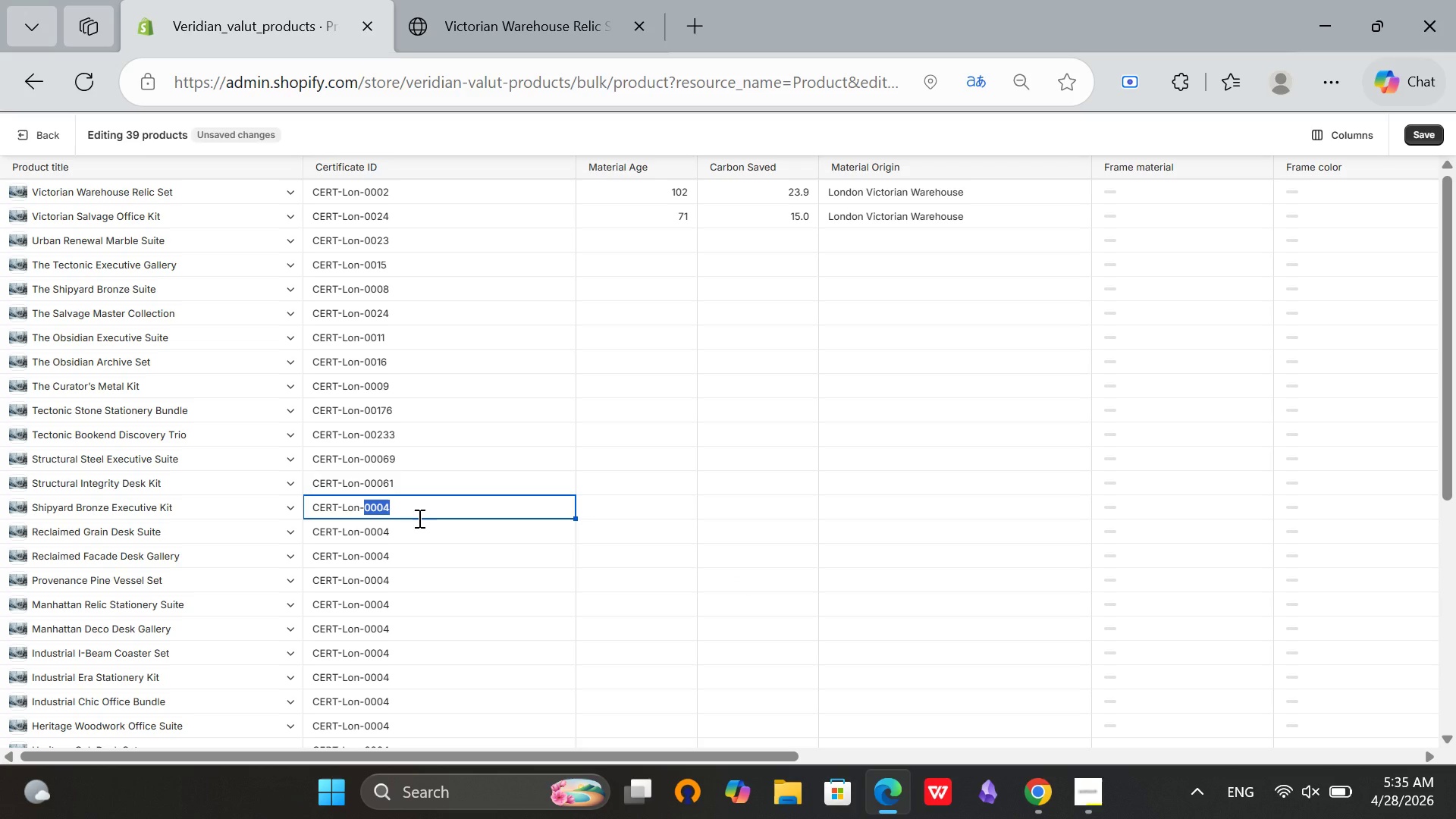 
left_click([433, 500])
 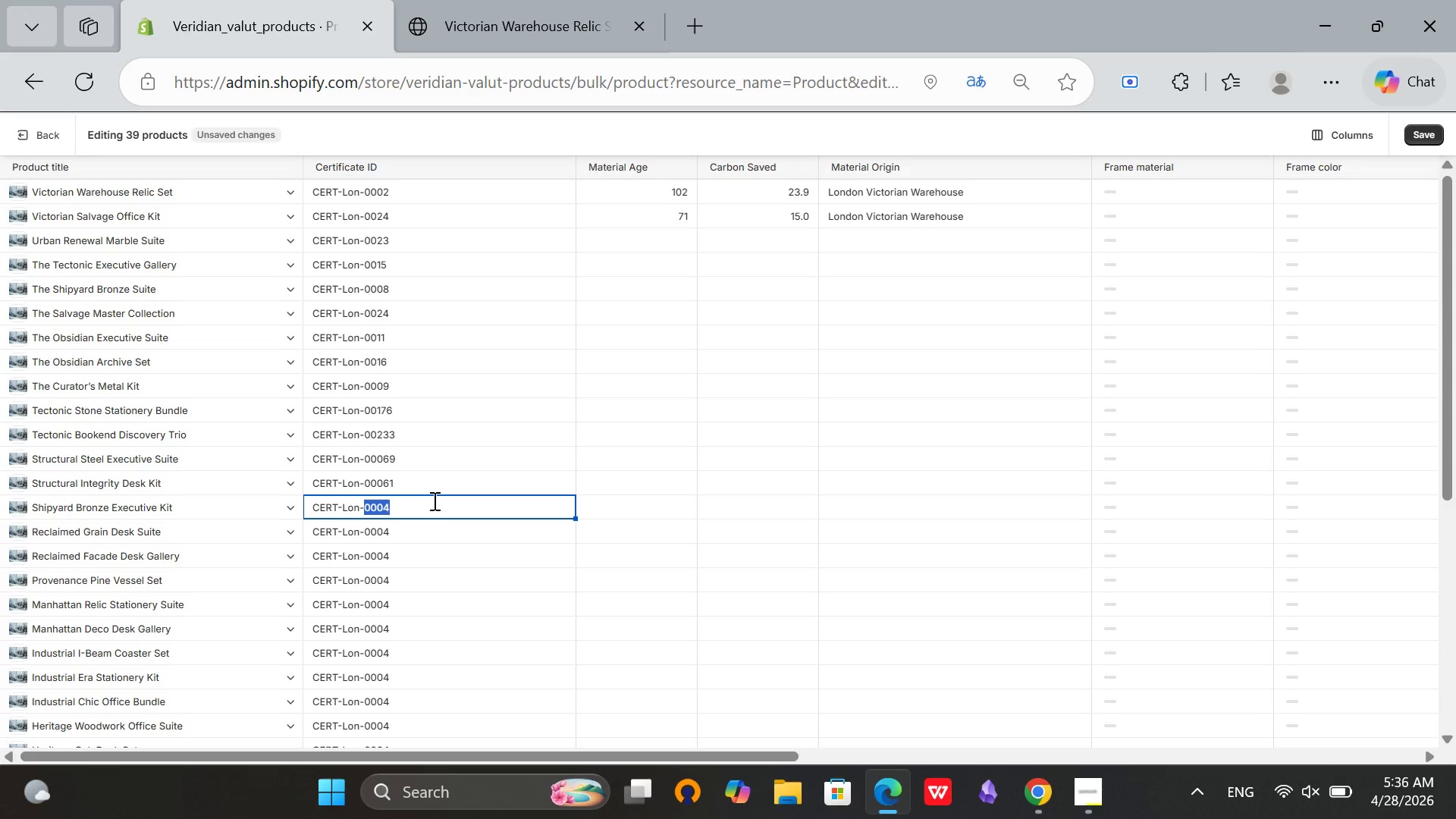 
type(00081)
 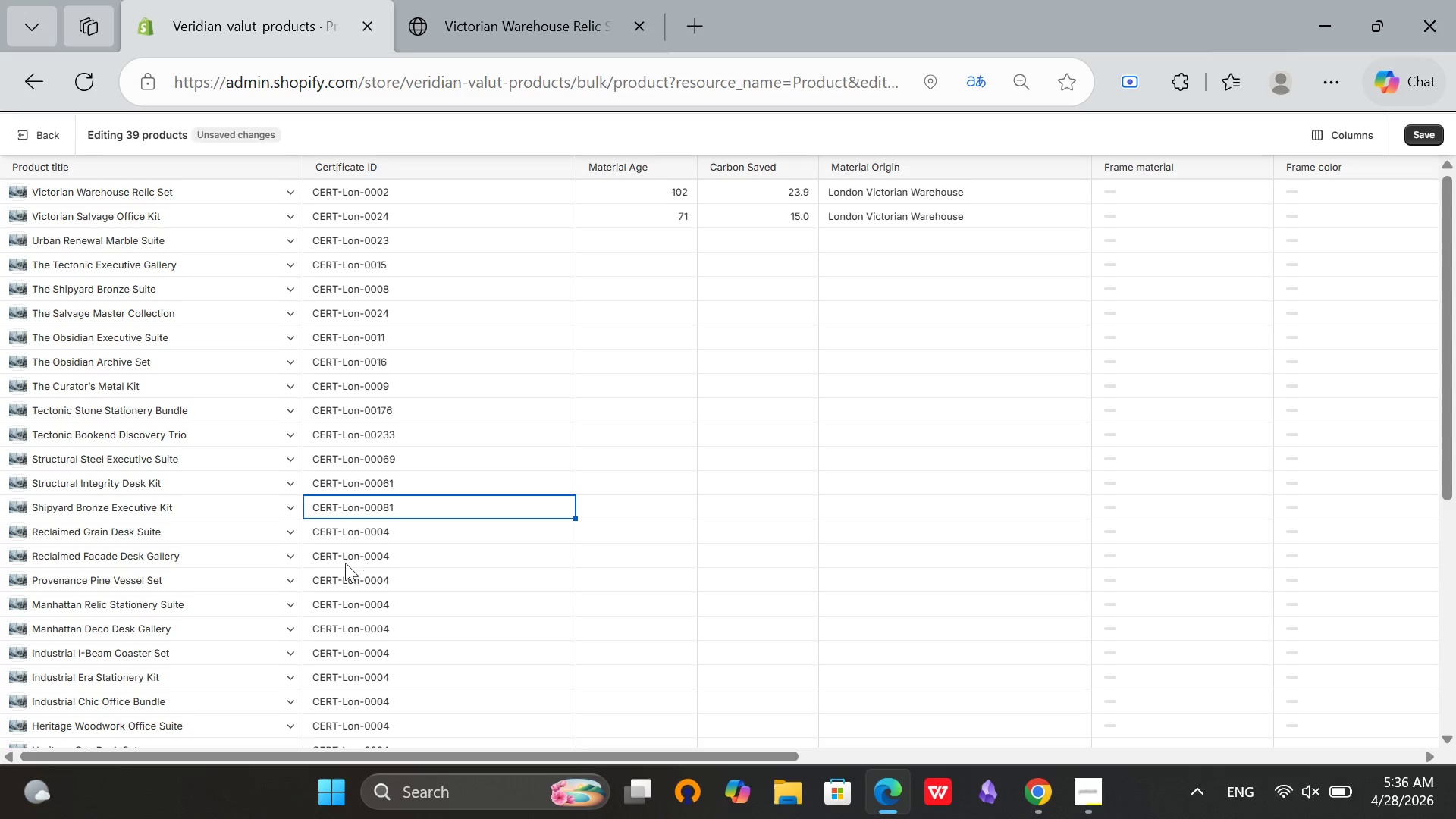 
double_click([385, 538])
 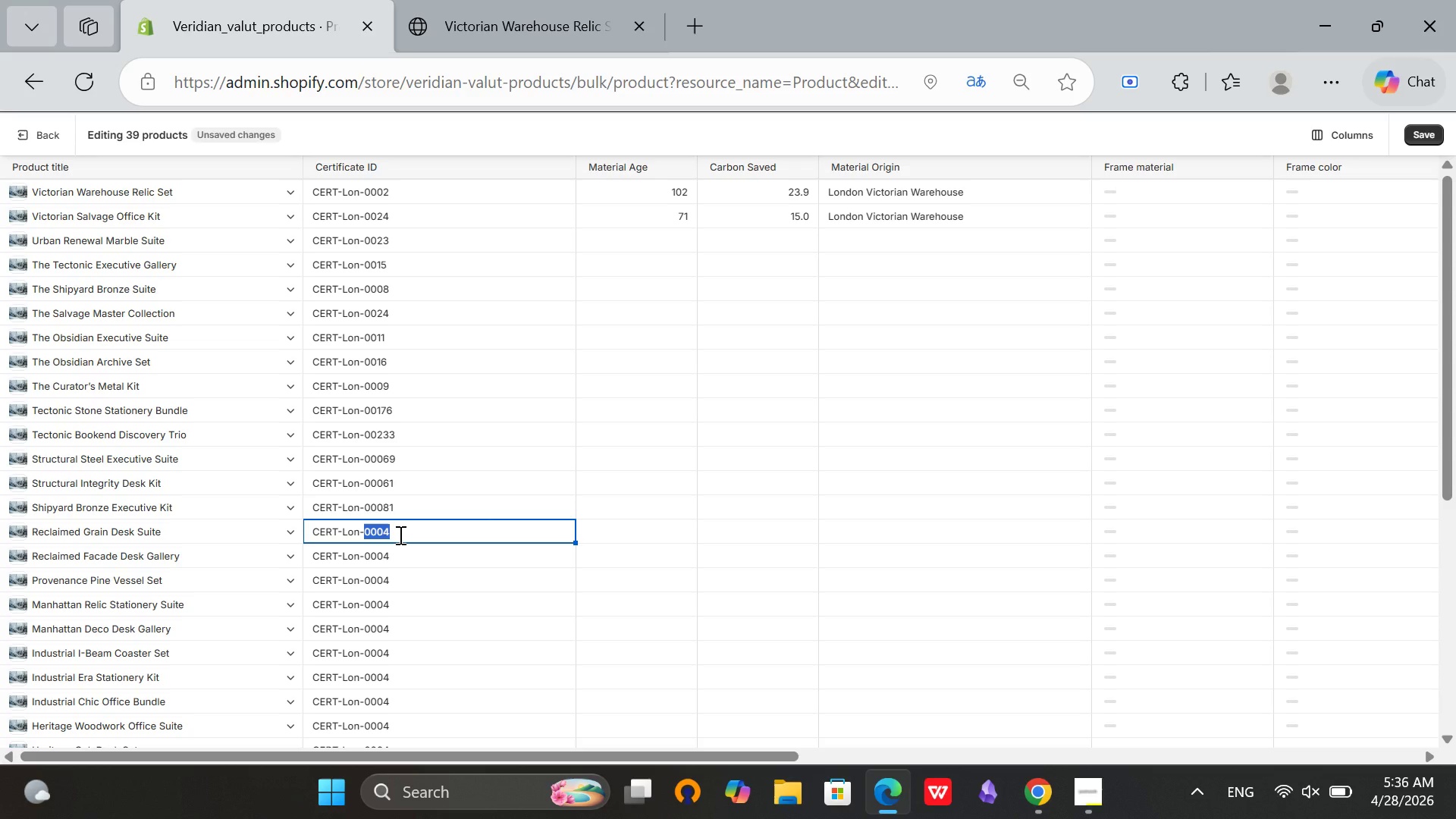 
type(000)
 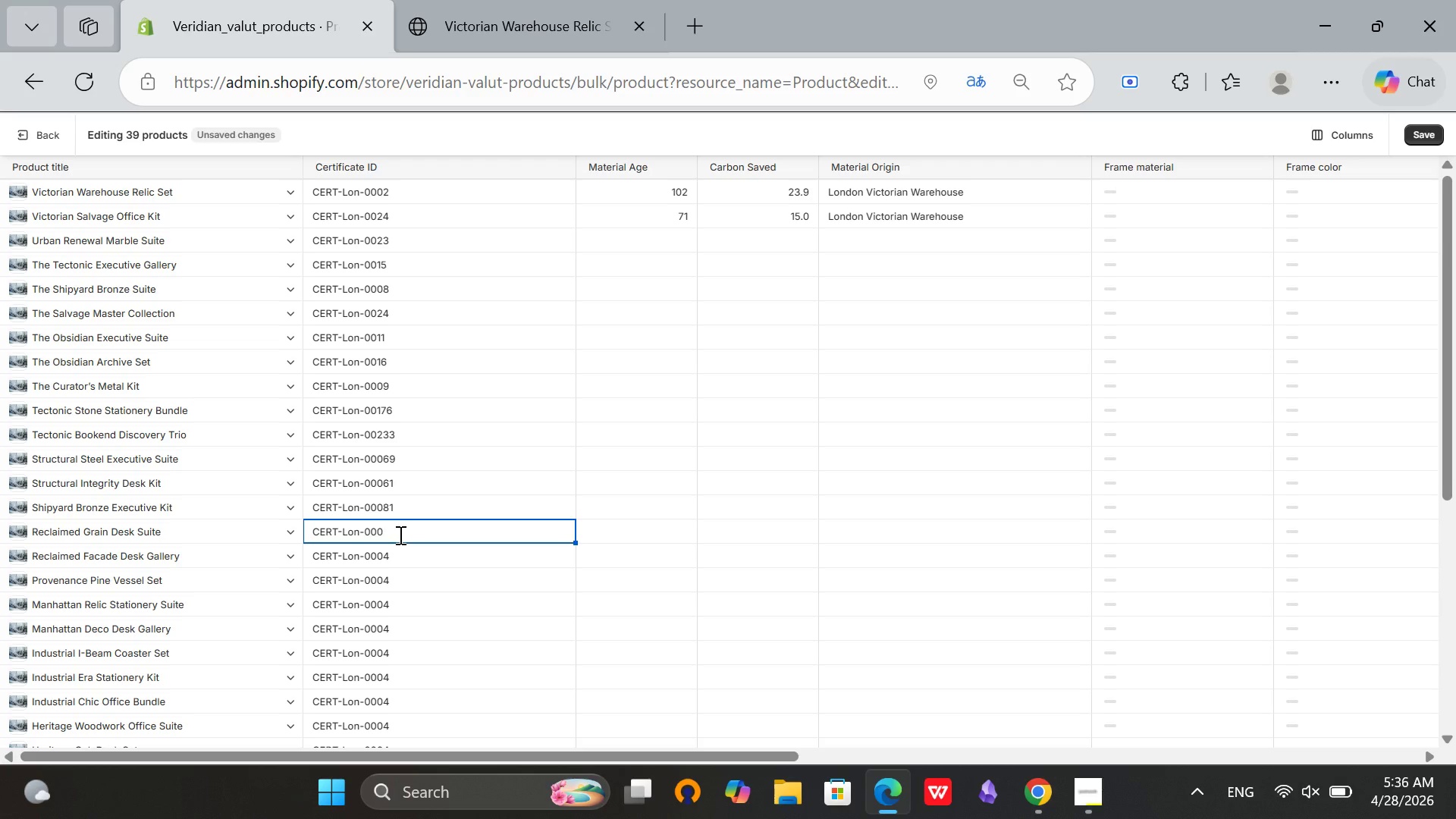 
wait(8.17)
 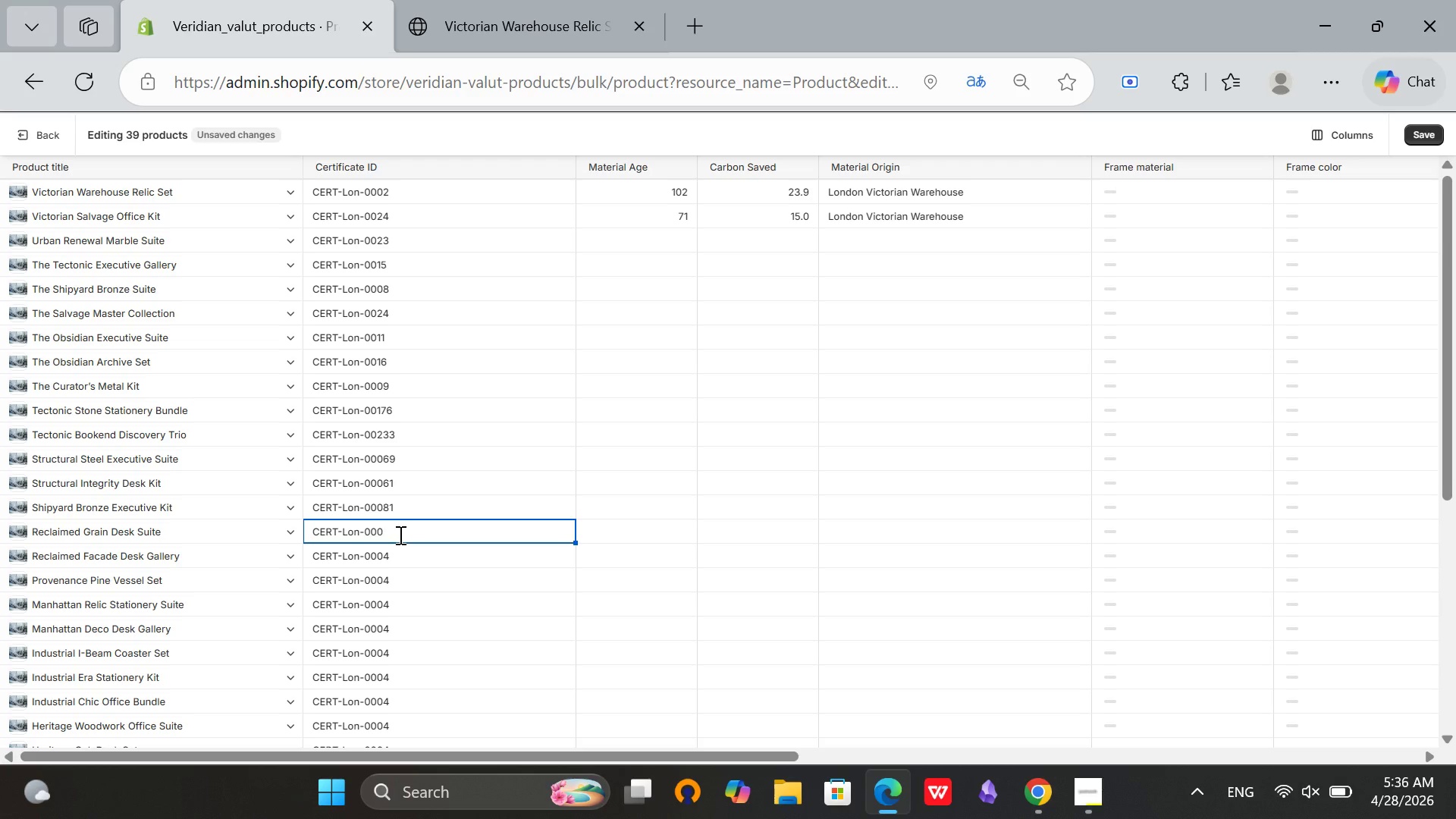 
type(55)
 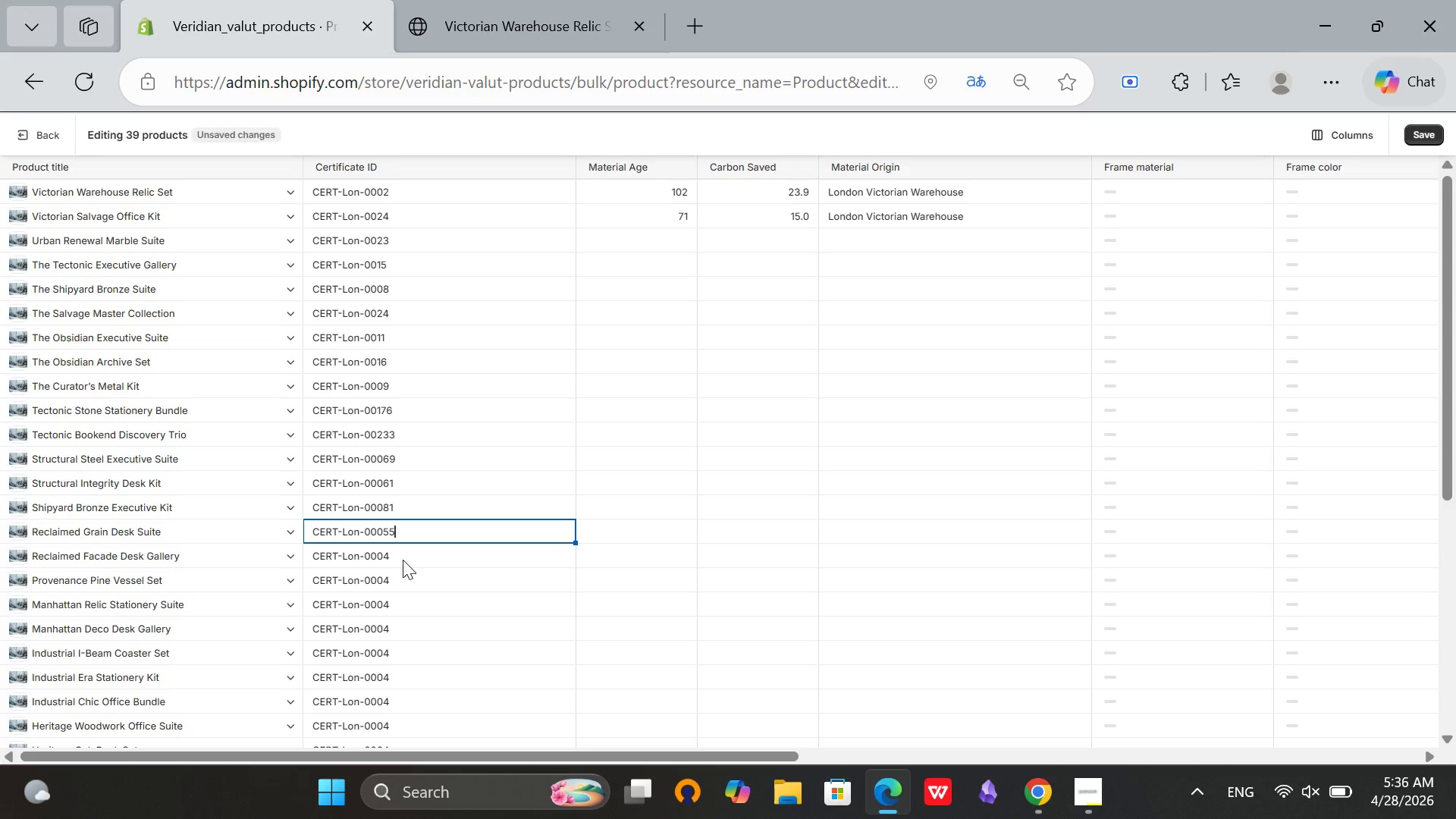 
double_click([403, 560])
 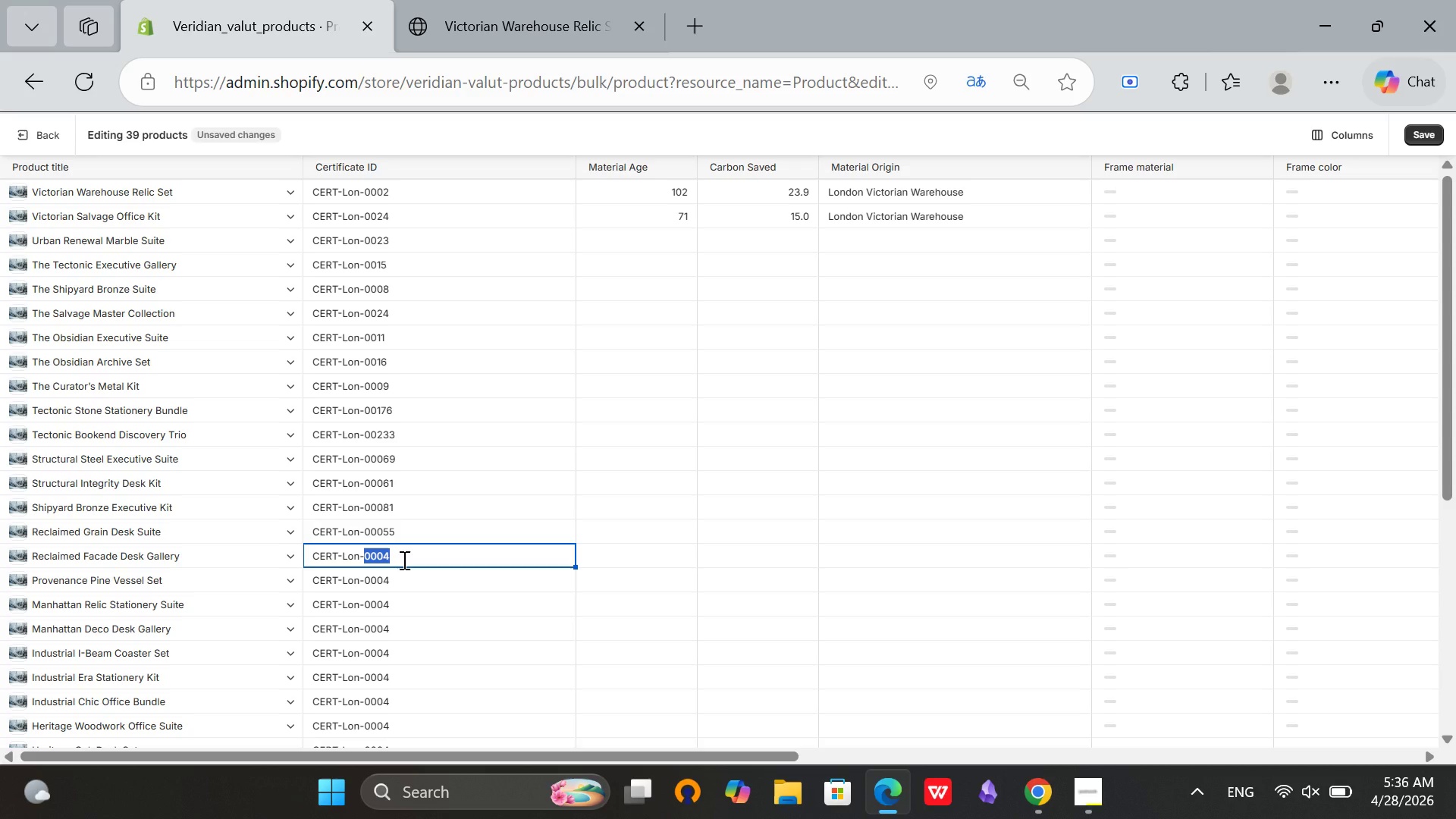 
type(00004)
 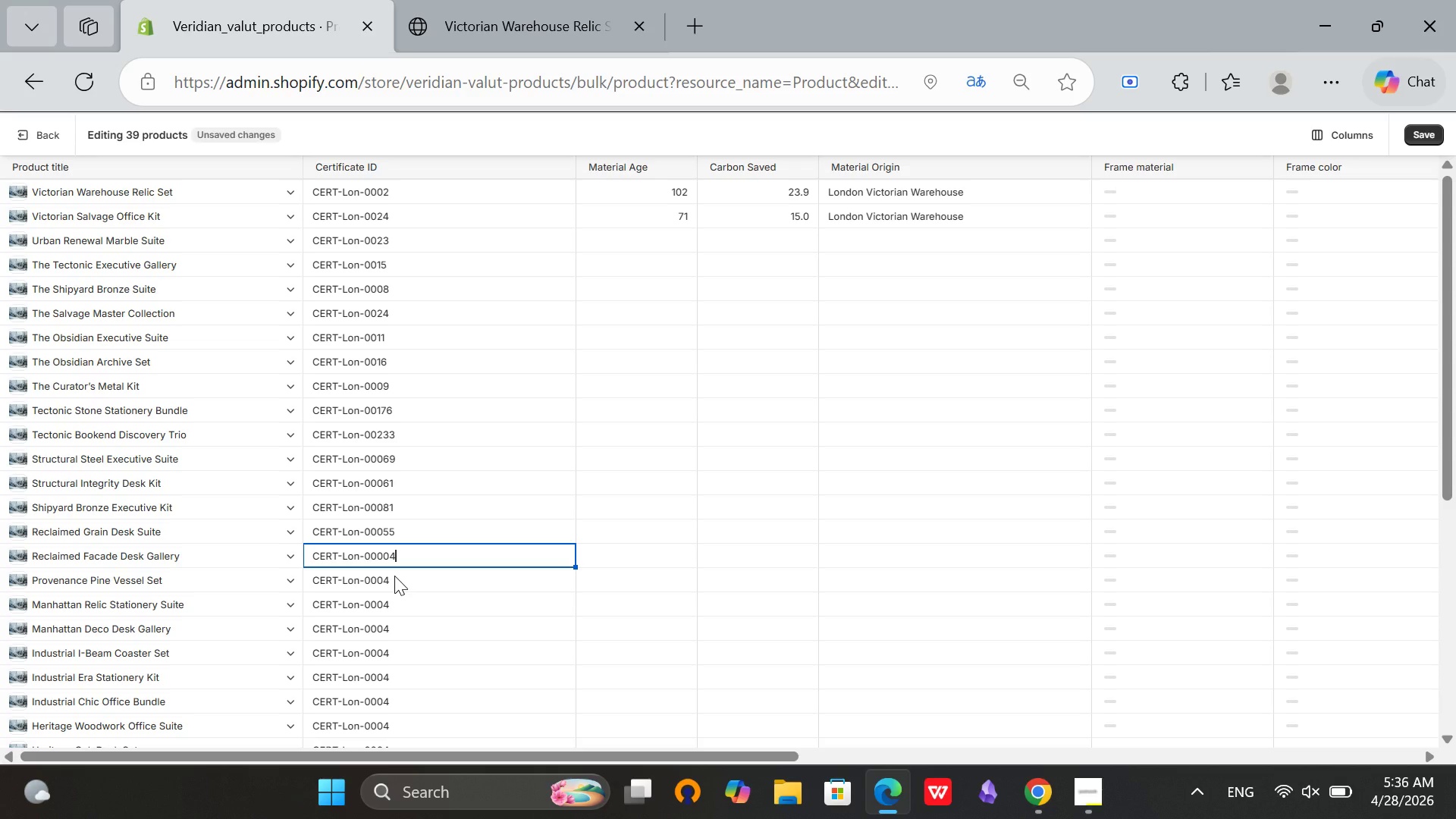 
double_click([394, 576])
 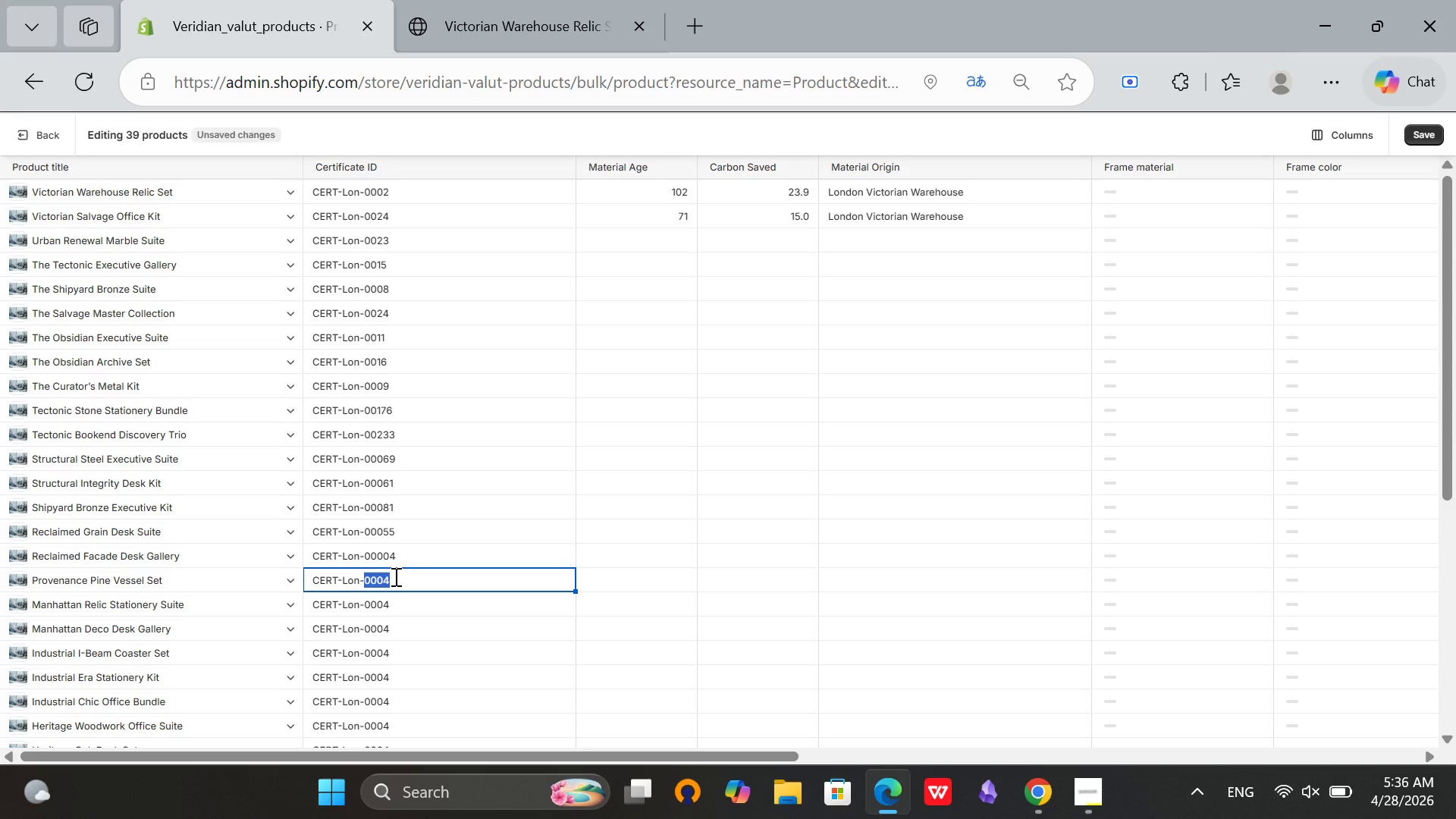 
type(00157)
 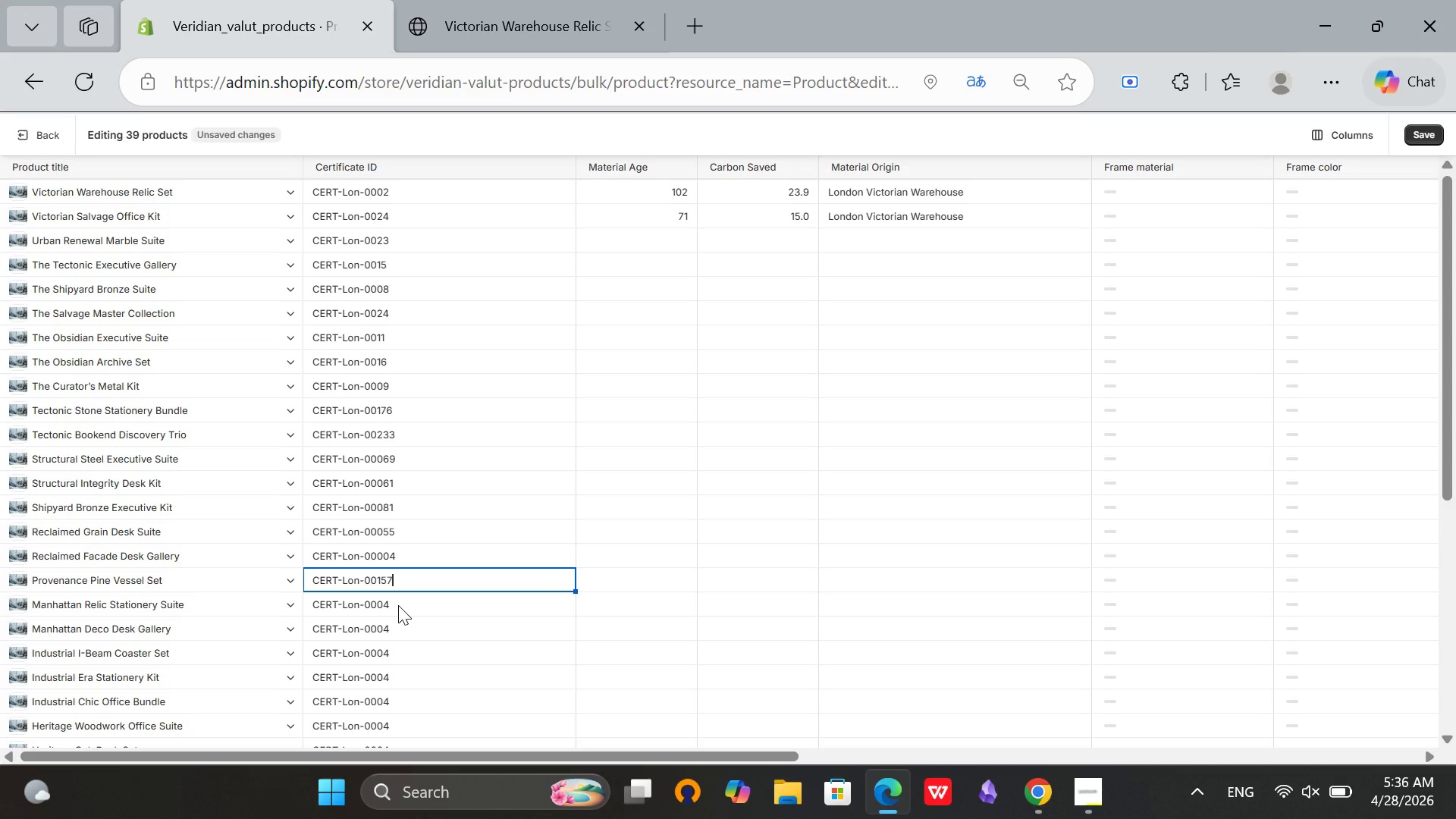 
double_click([398, 605])
 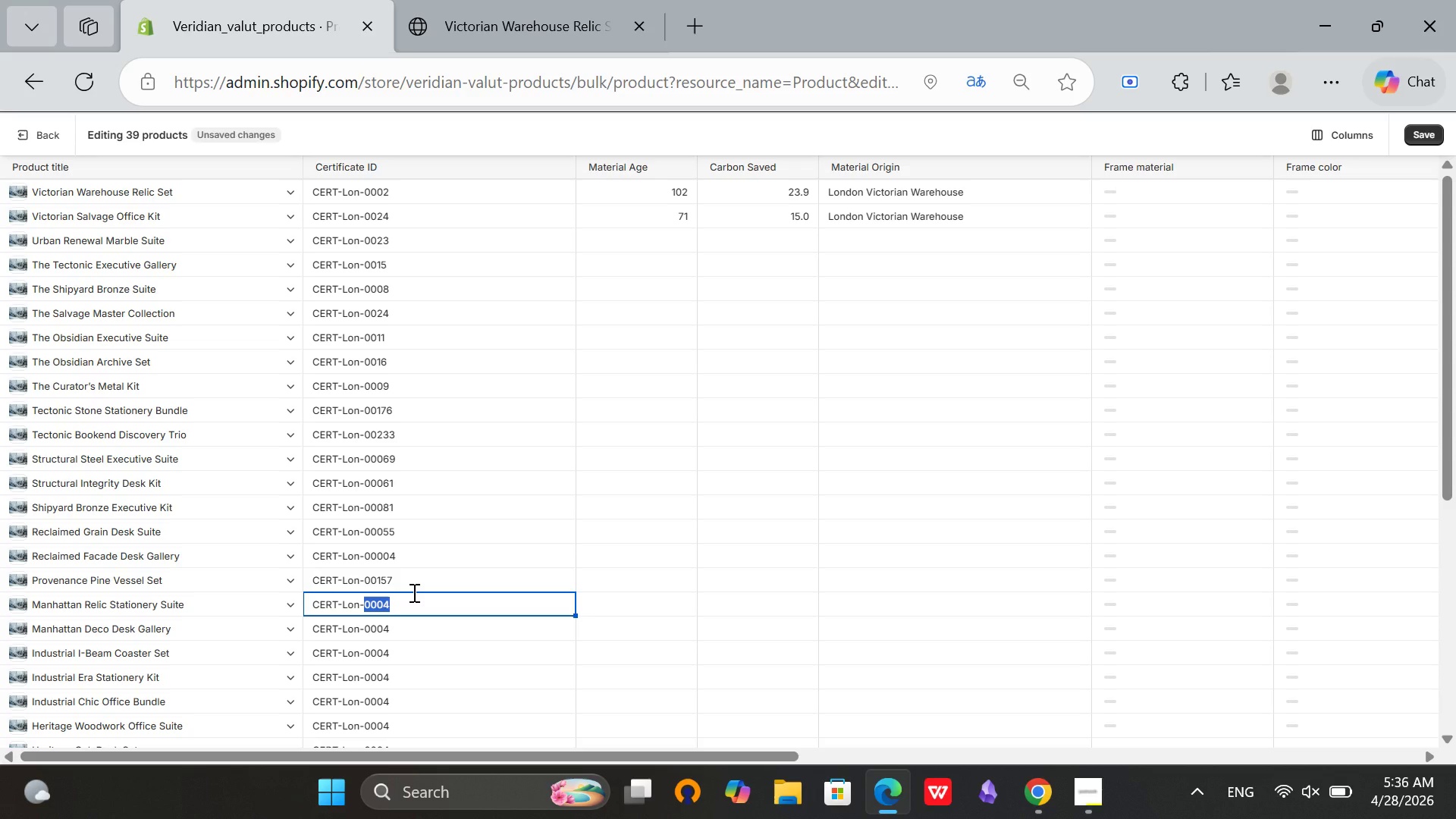 
type(00191)
 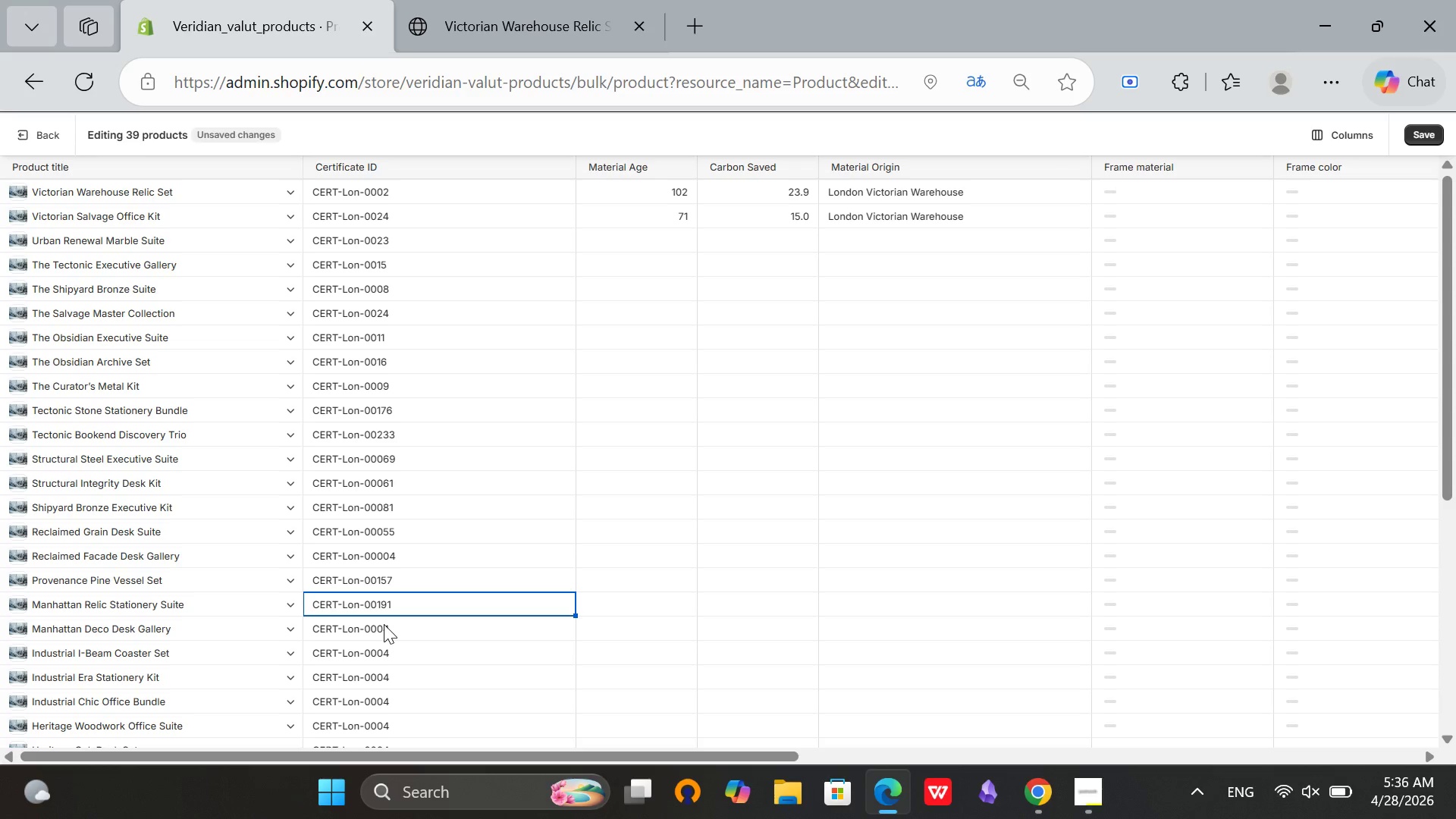 
double_click([384, 624])
 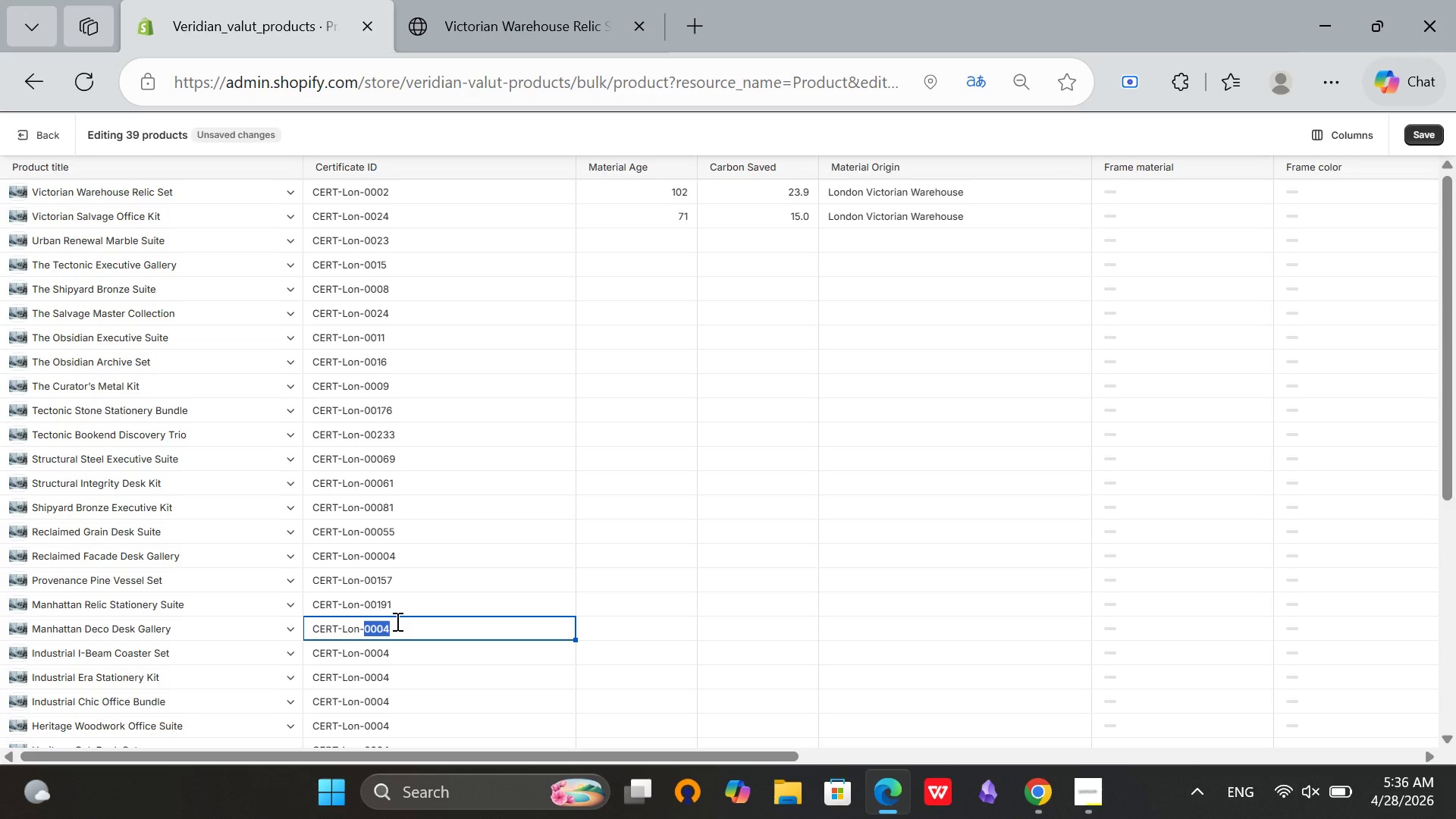 
type(00212)
 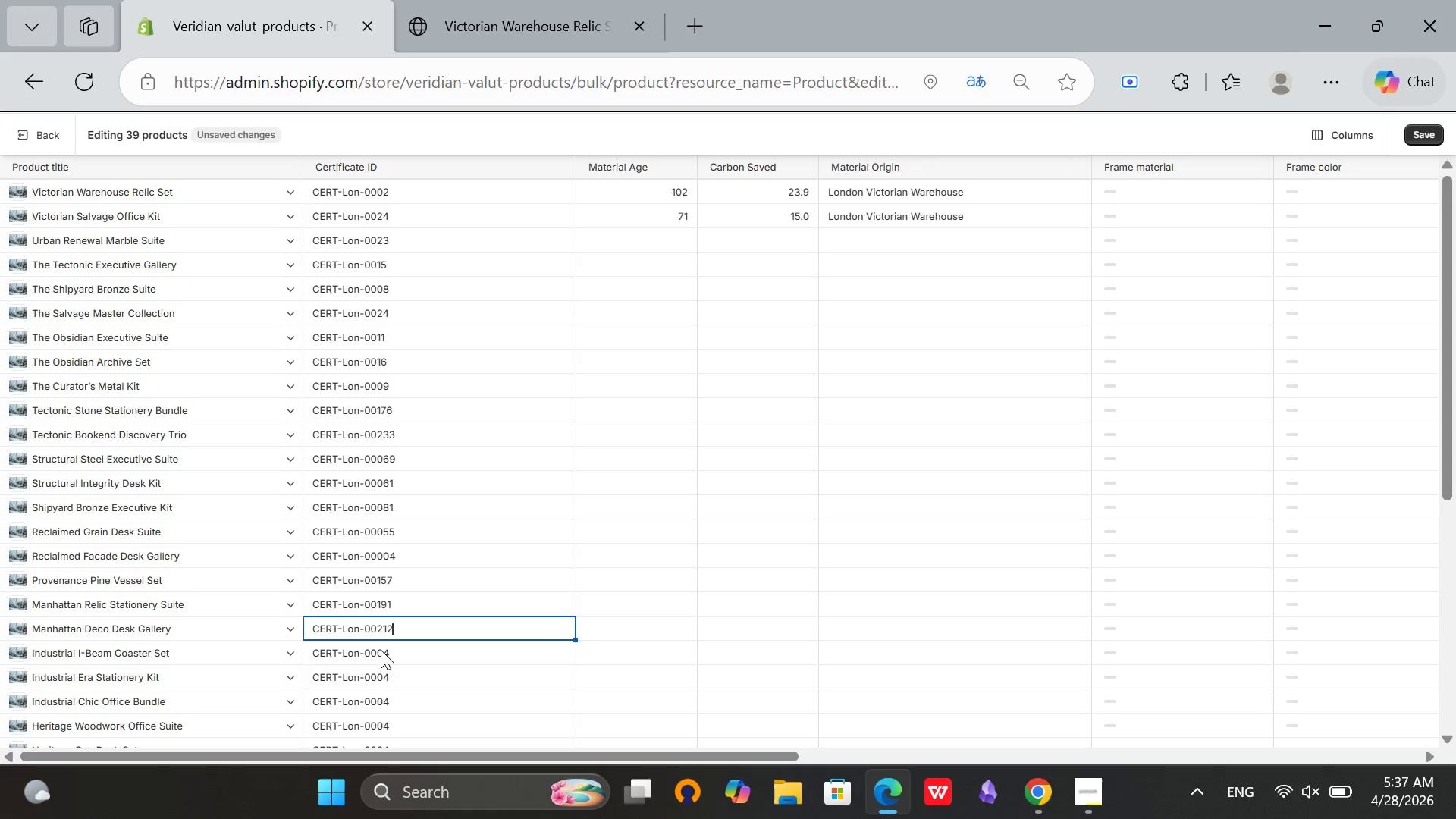 
double_click([381, 650])
 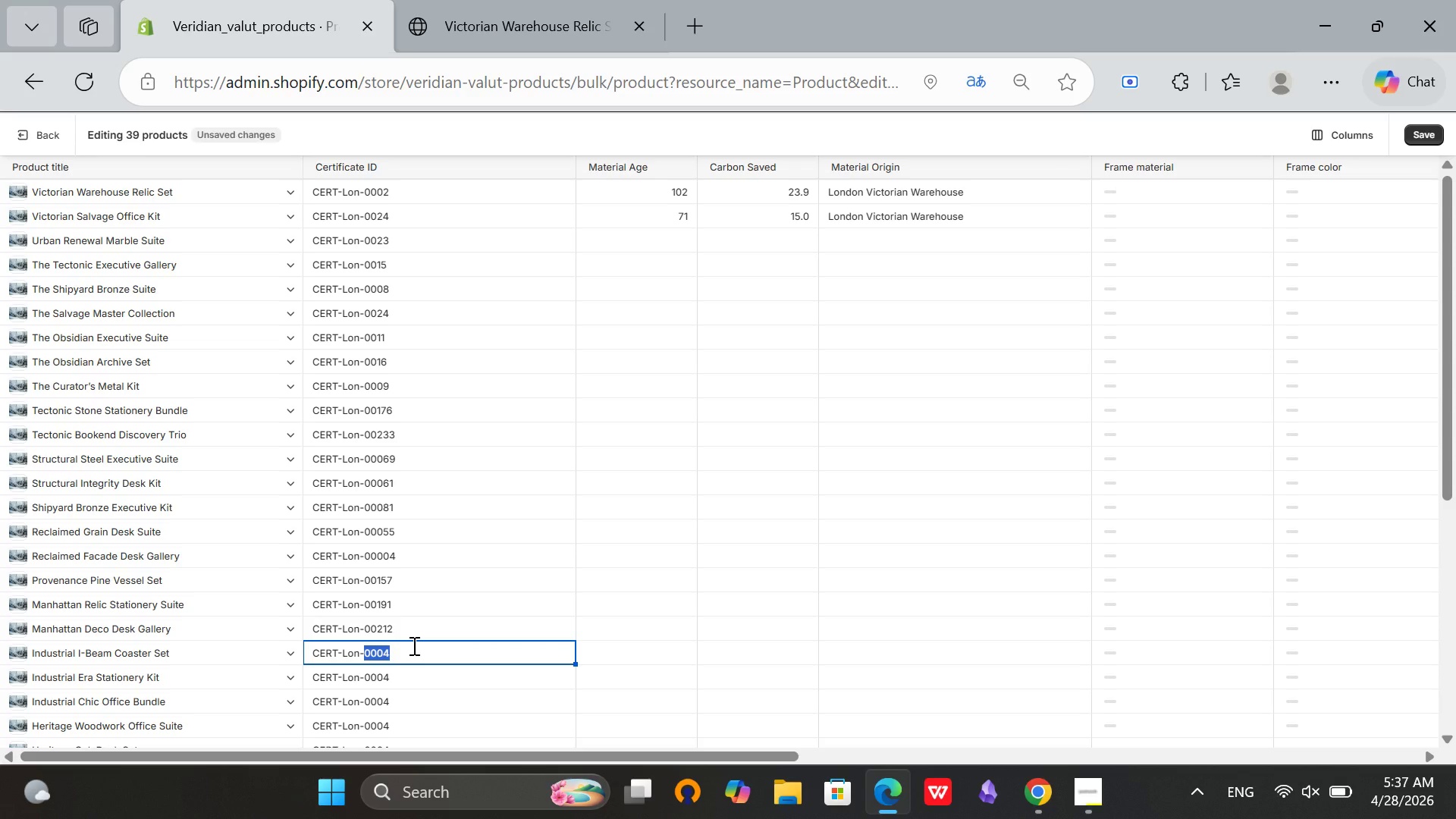 
type(00230)
 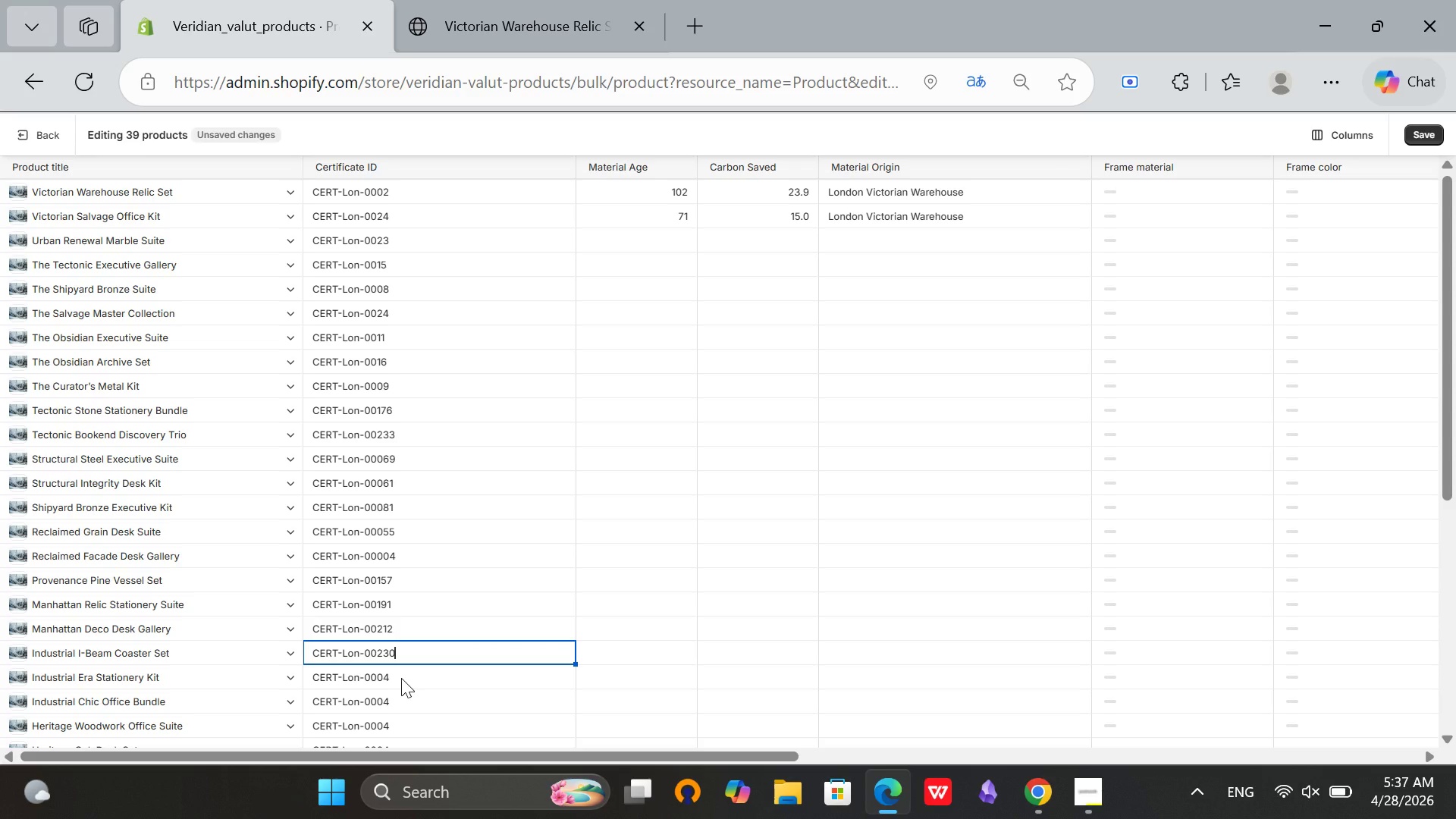 
double_click([401, 678])
 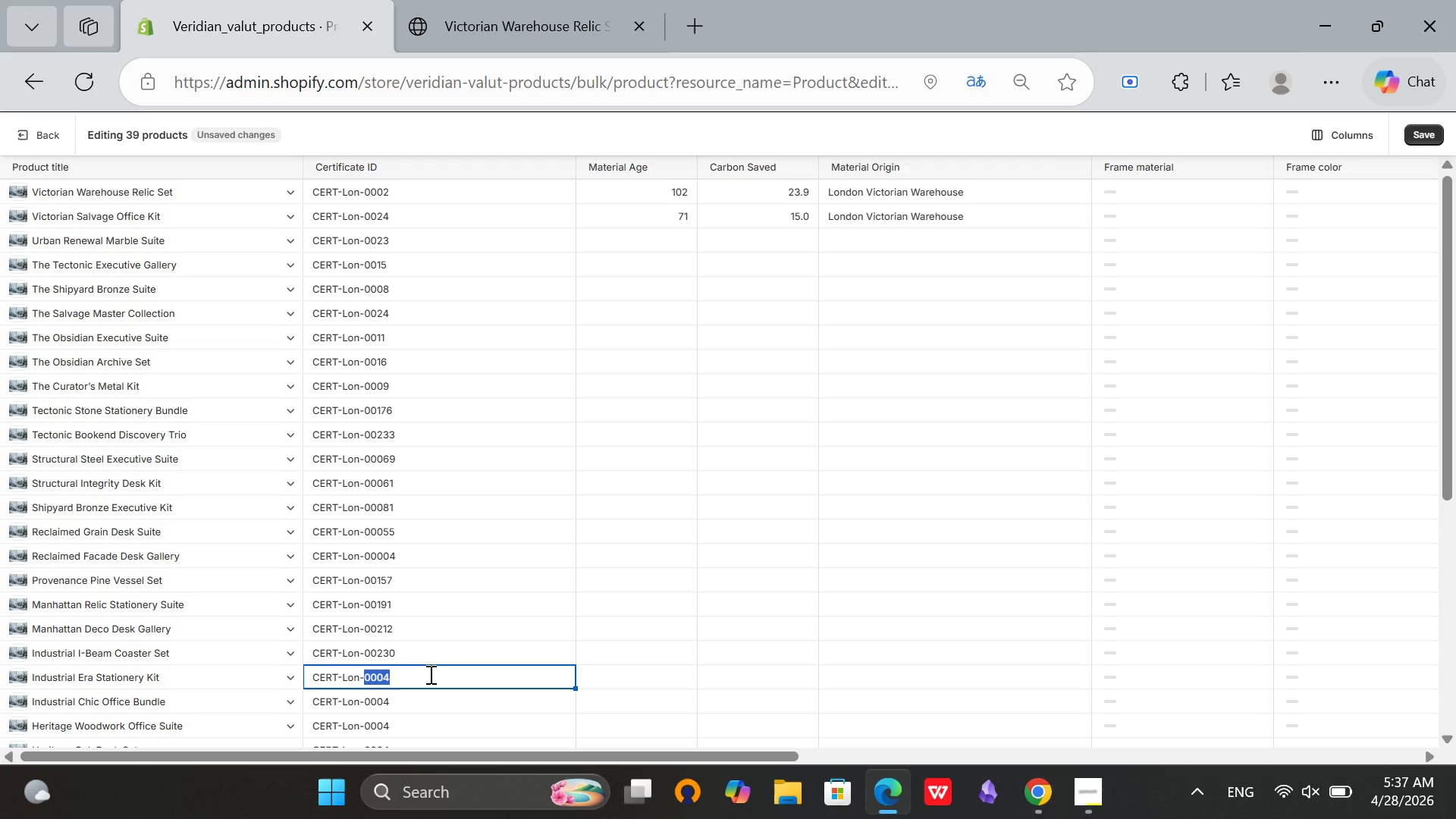 
wait(5.22)
 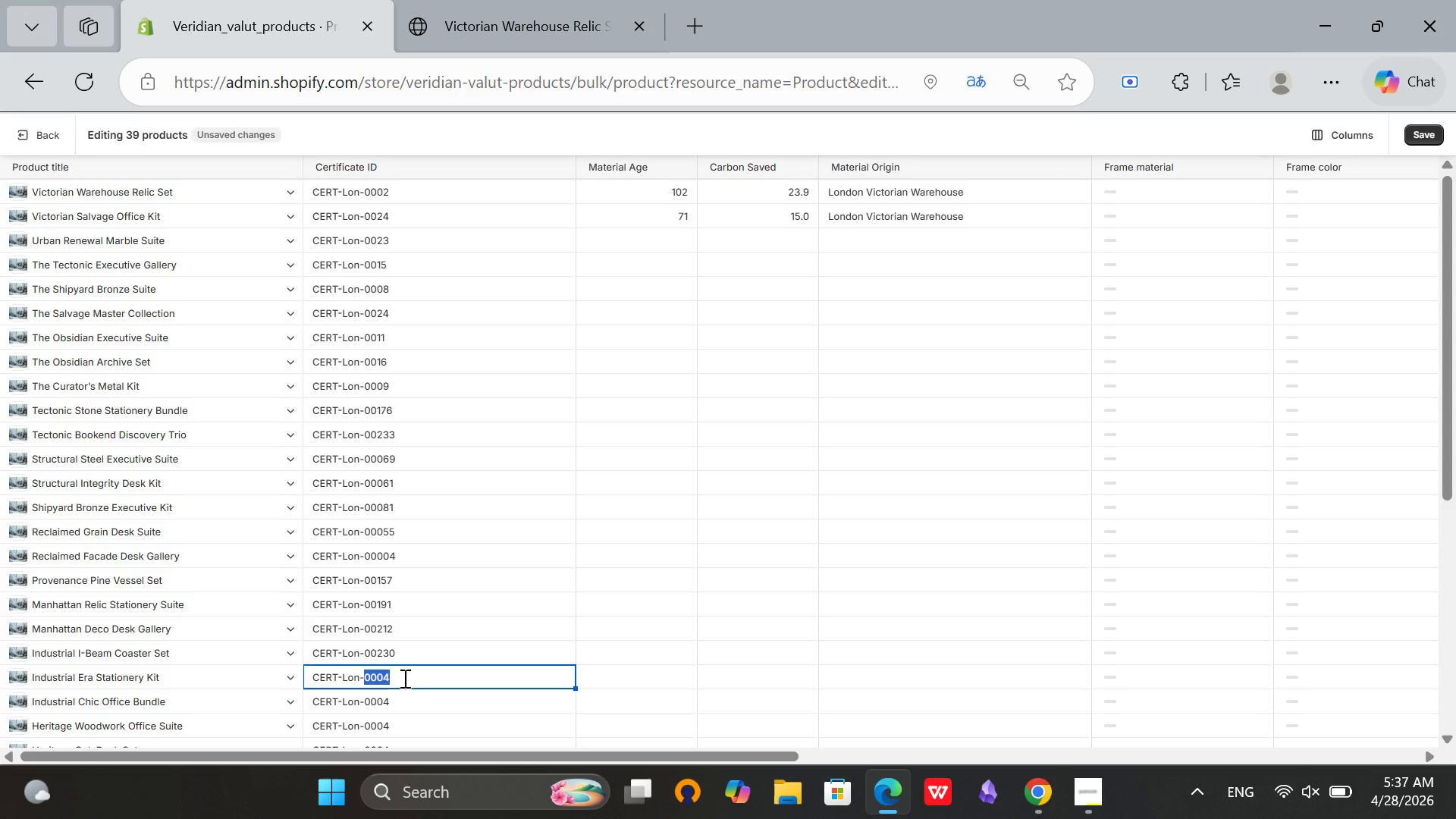 
type(00001)
 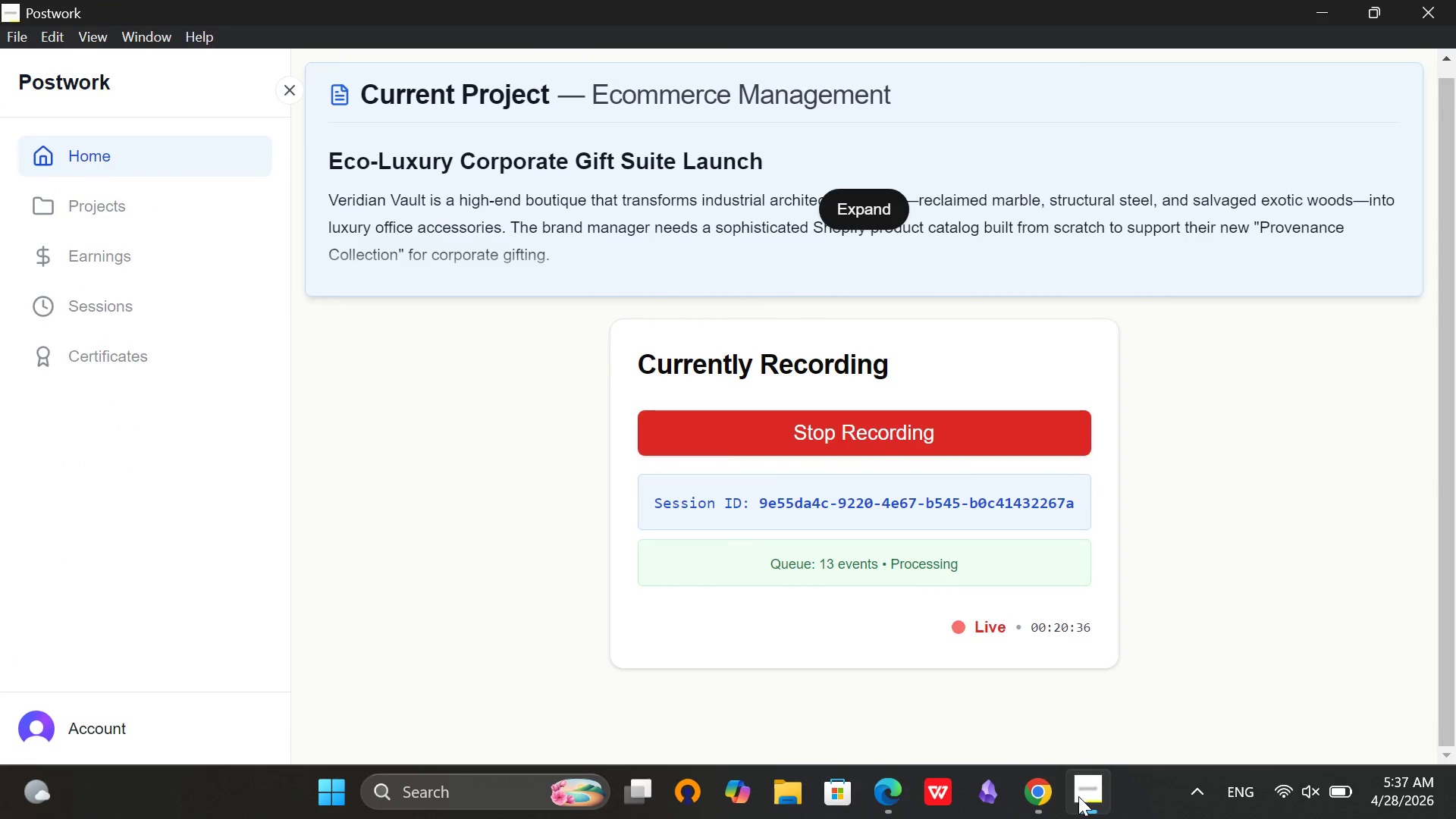 
left_click([1078, 796])
 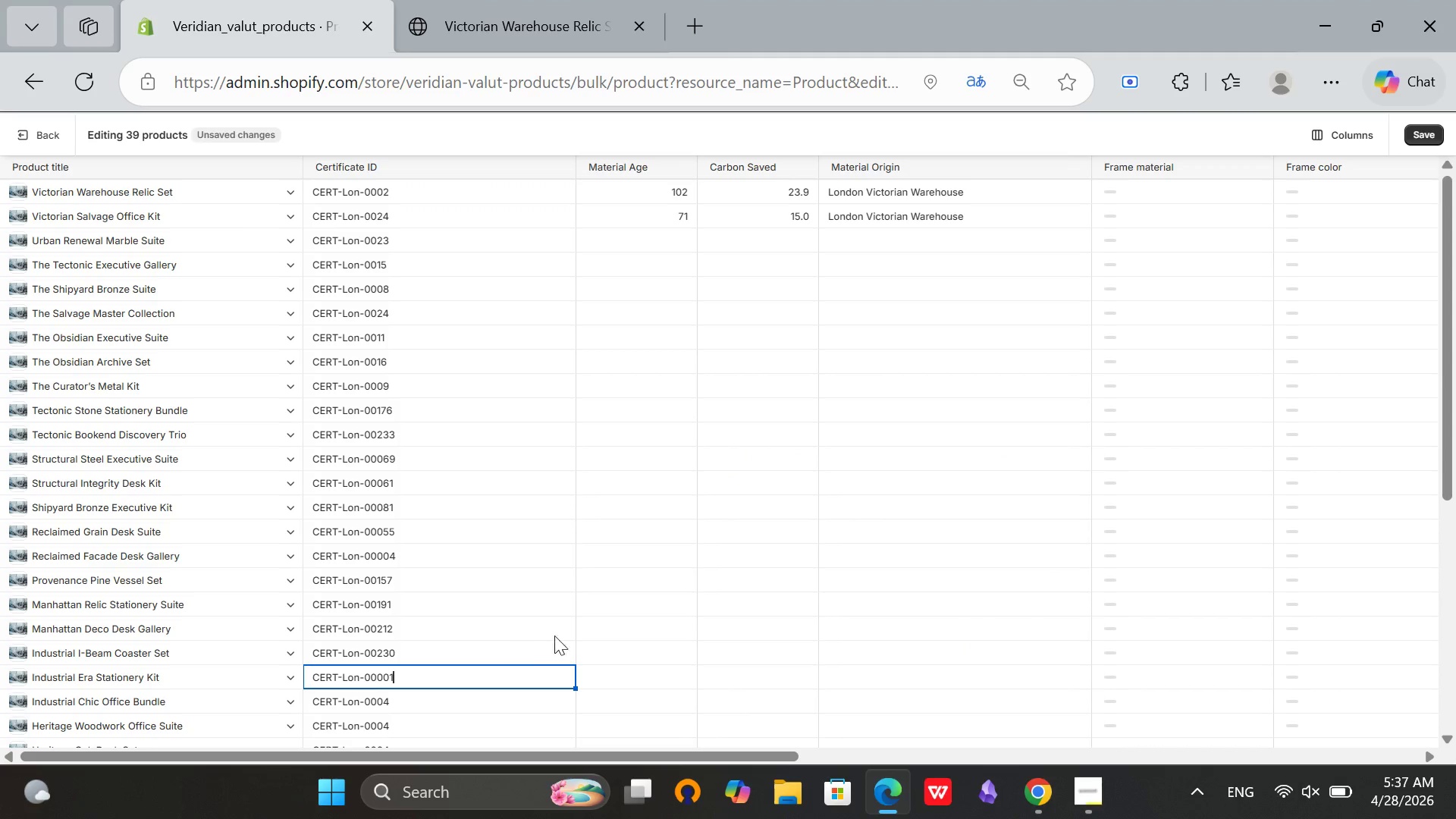 
scroll: coordinate [509, 632], scroll_direction: down, amount: 3.0
 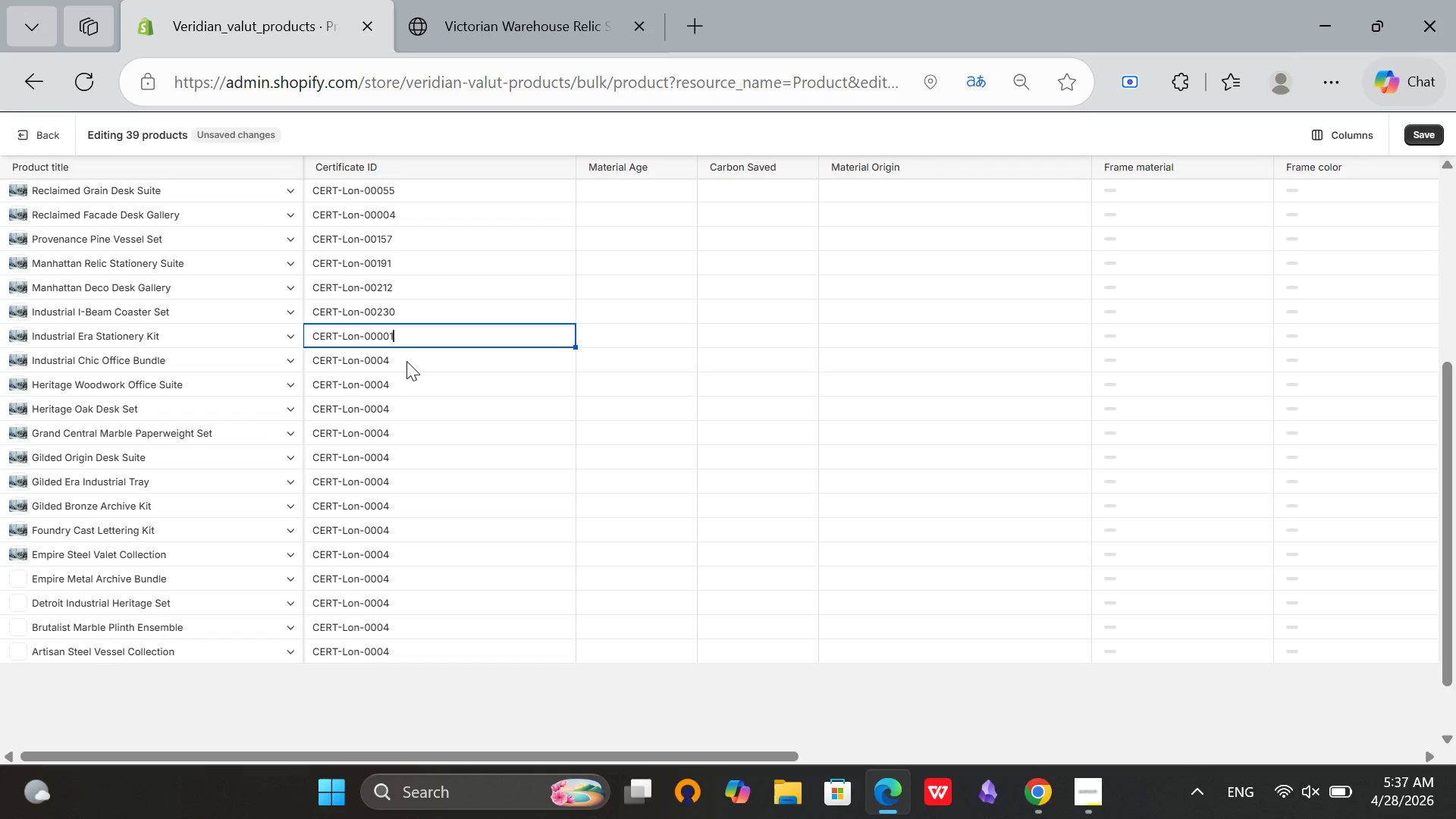 
double_click([406, 361])
 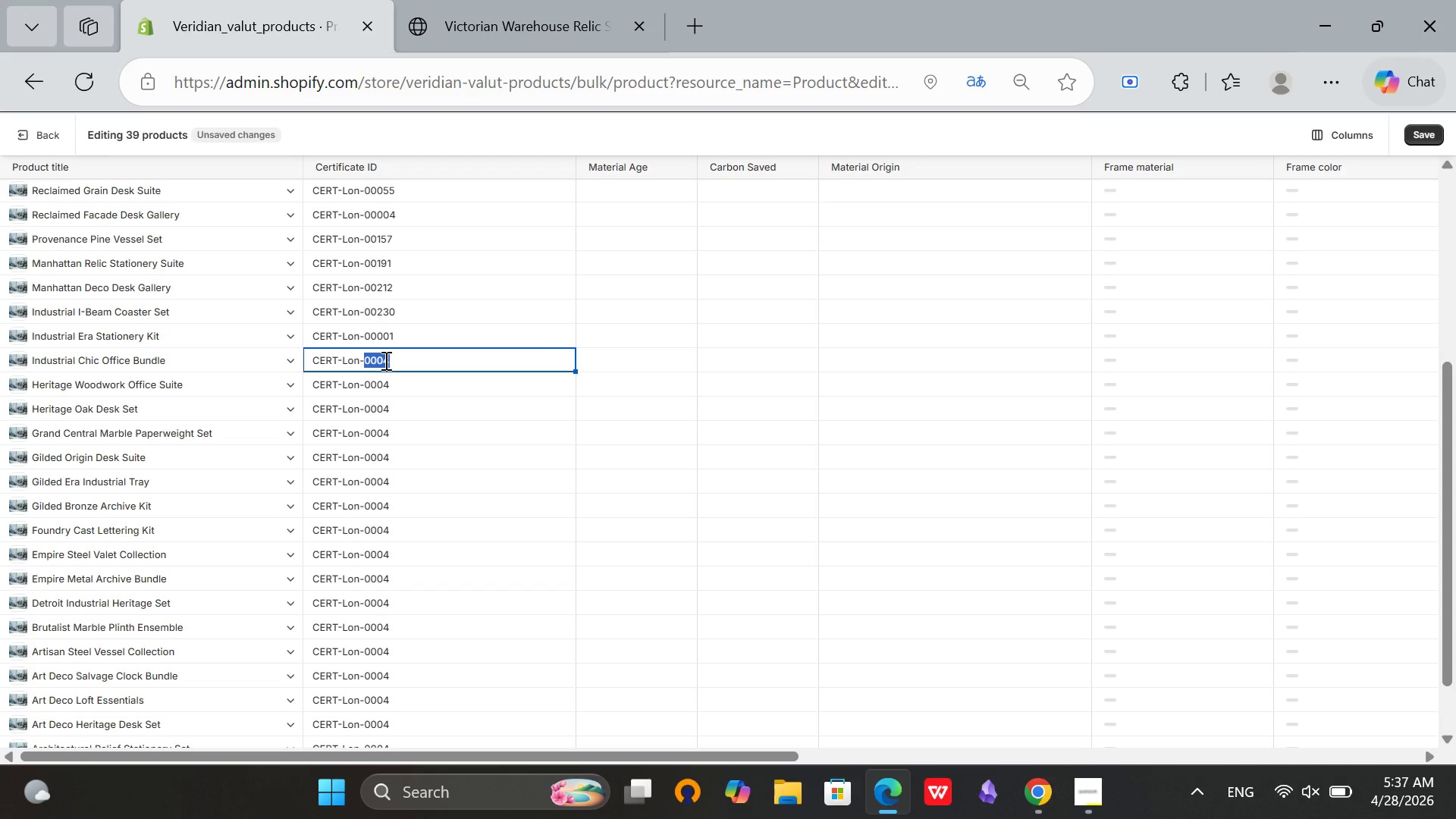 
wait(5.25)
 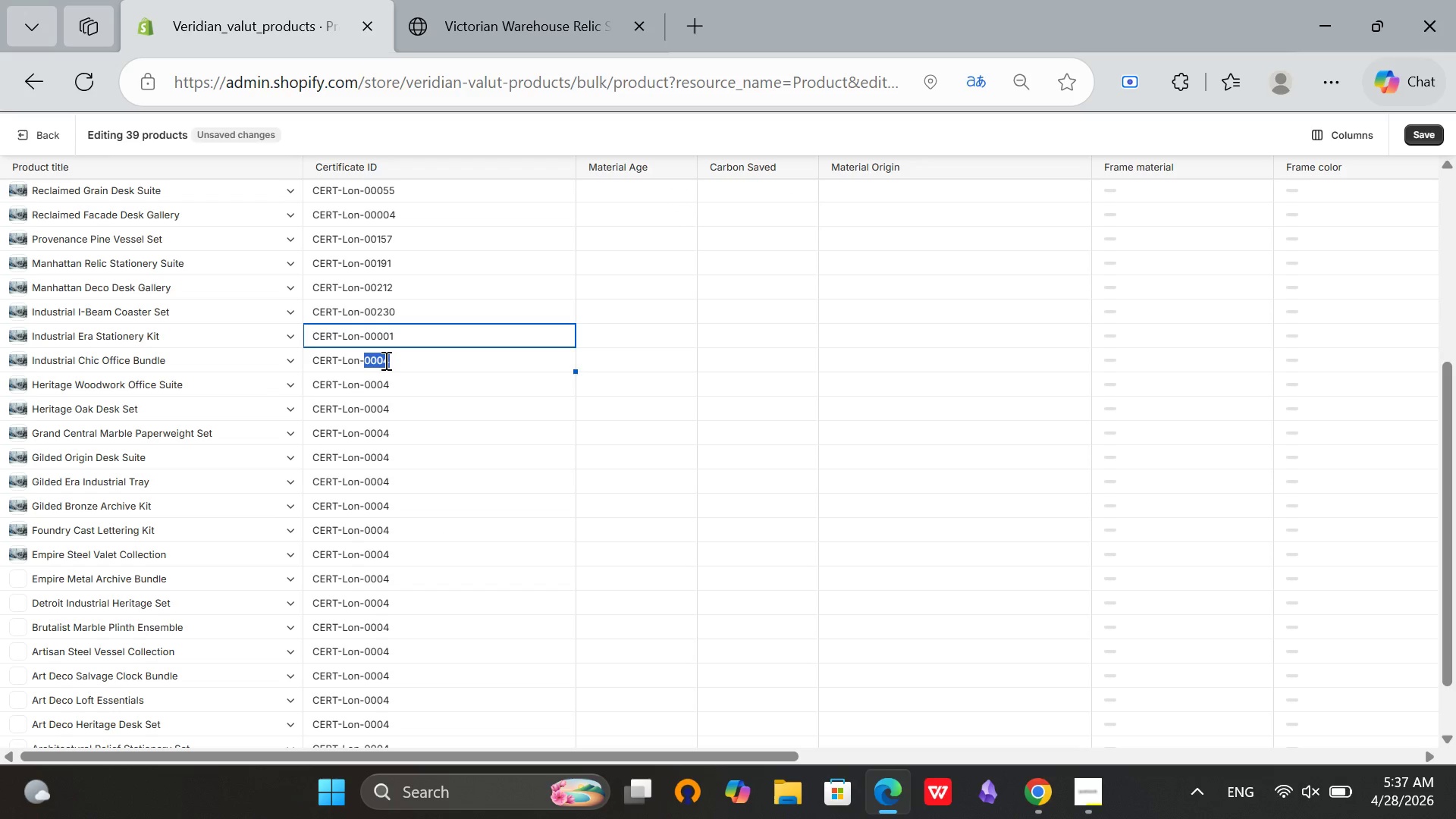 
type(00249)
 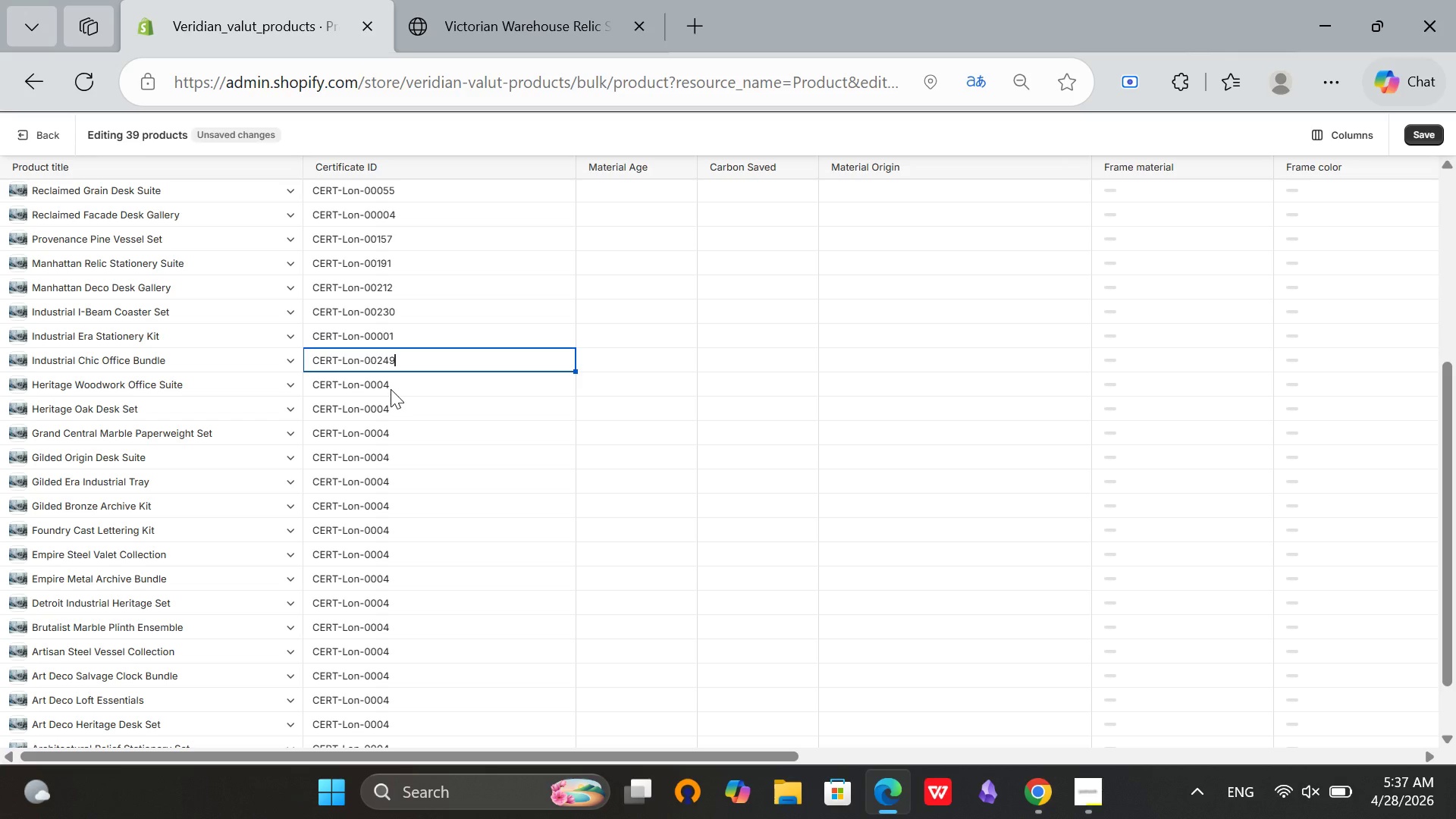 
double_click([391, 389])
 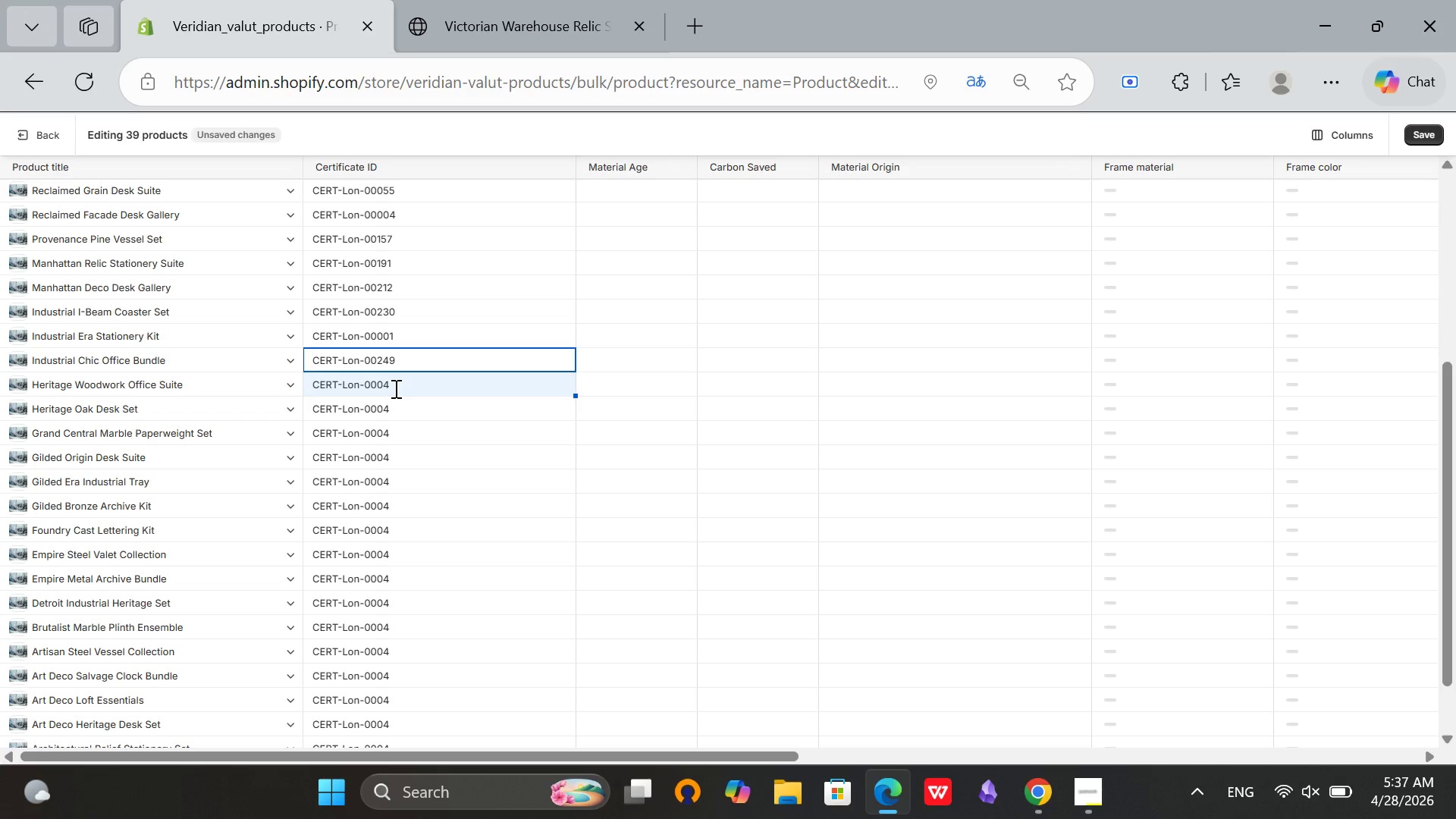 
left_click([394, 388])
 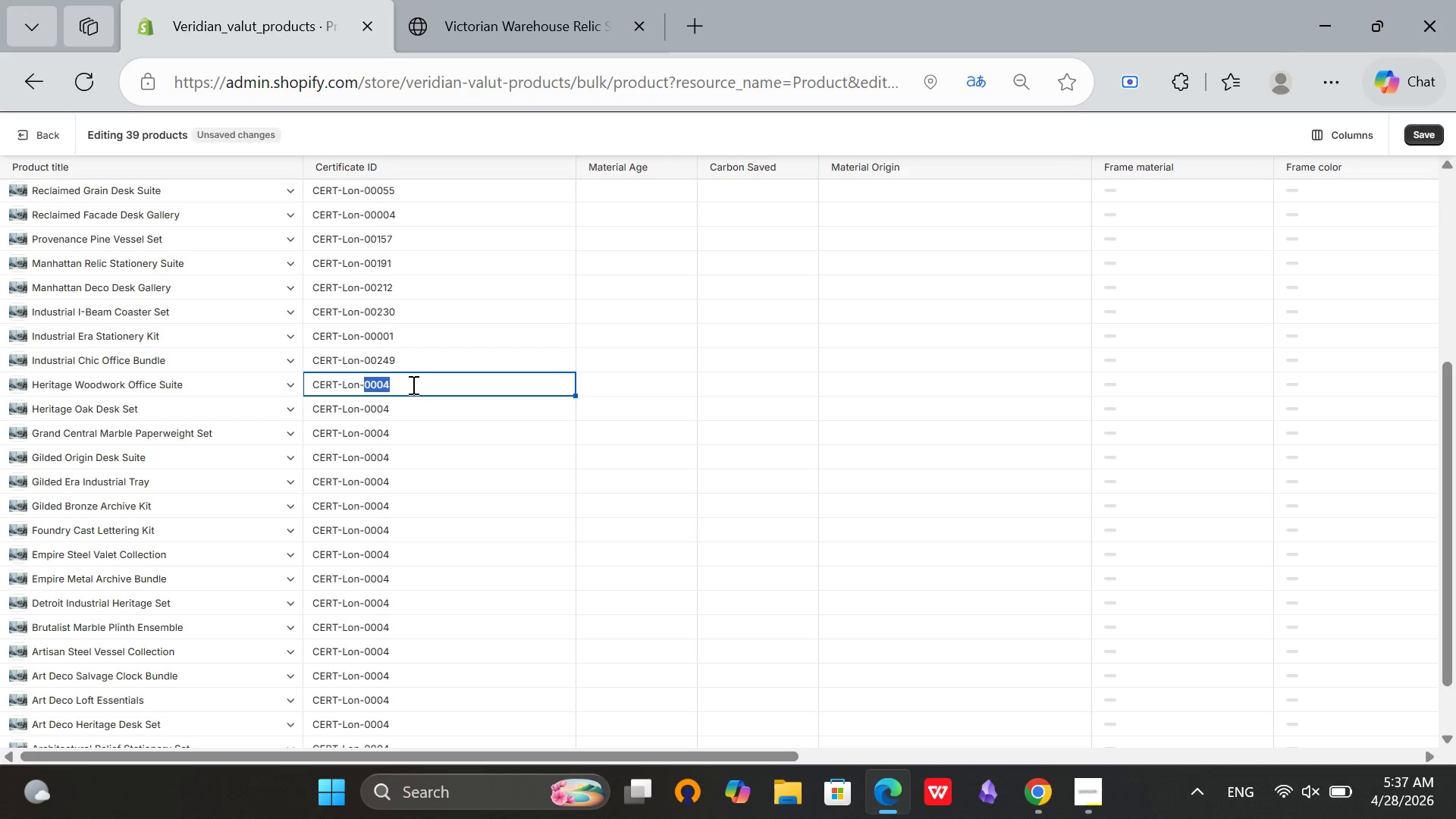 
wait(5.16)
 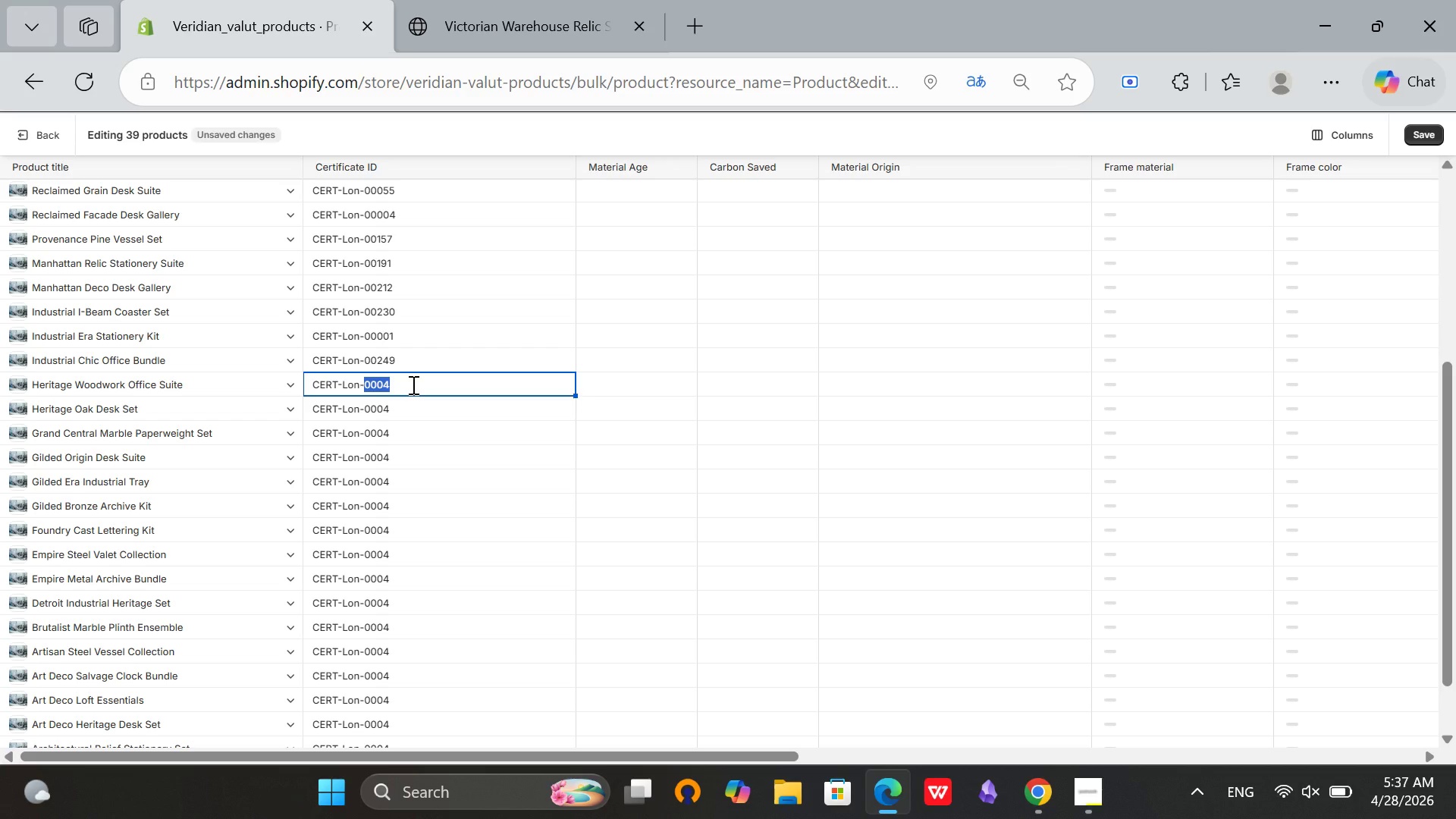 
type(00135[Mute])
 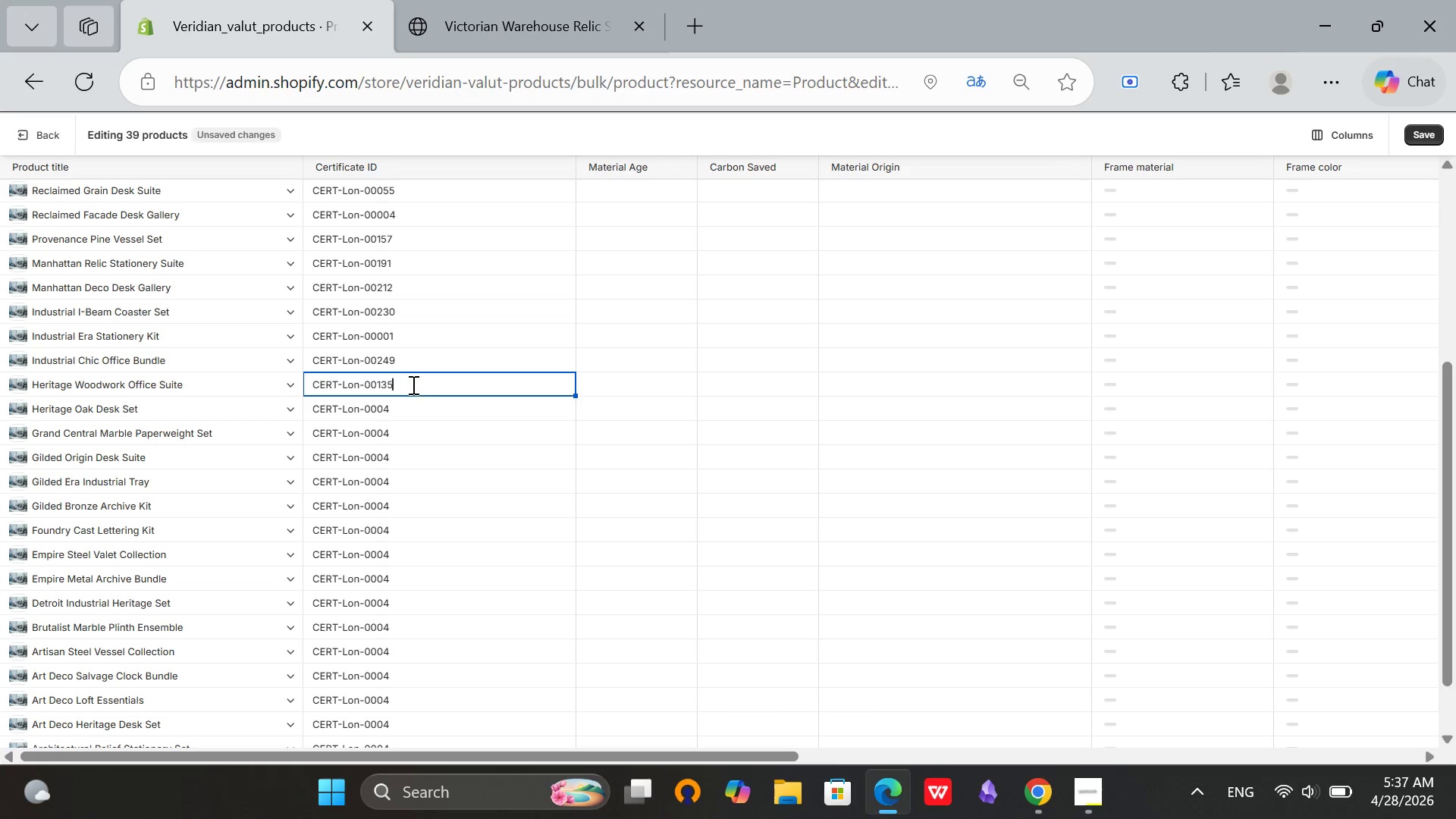 
scroll: coordinate [422, 420], scroll_direction: down, amount: 4.0
 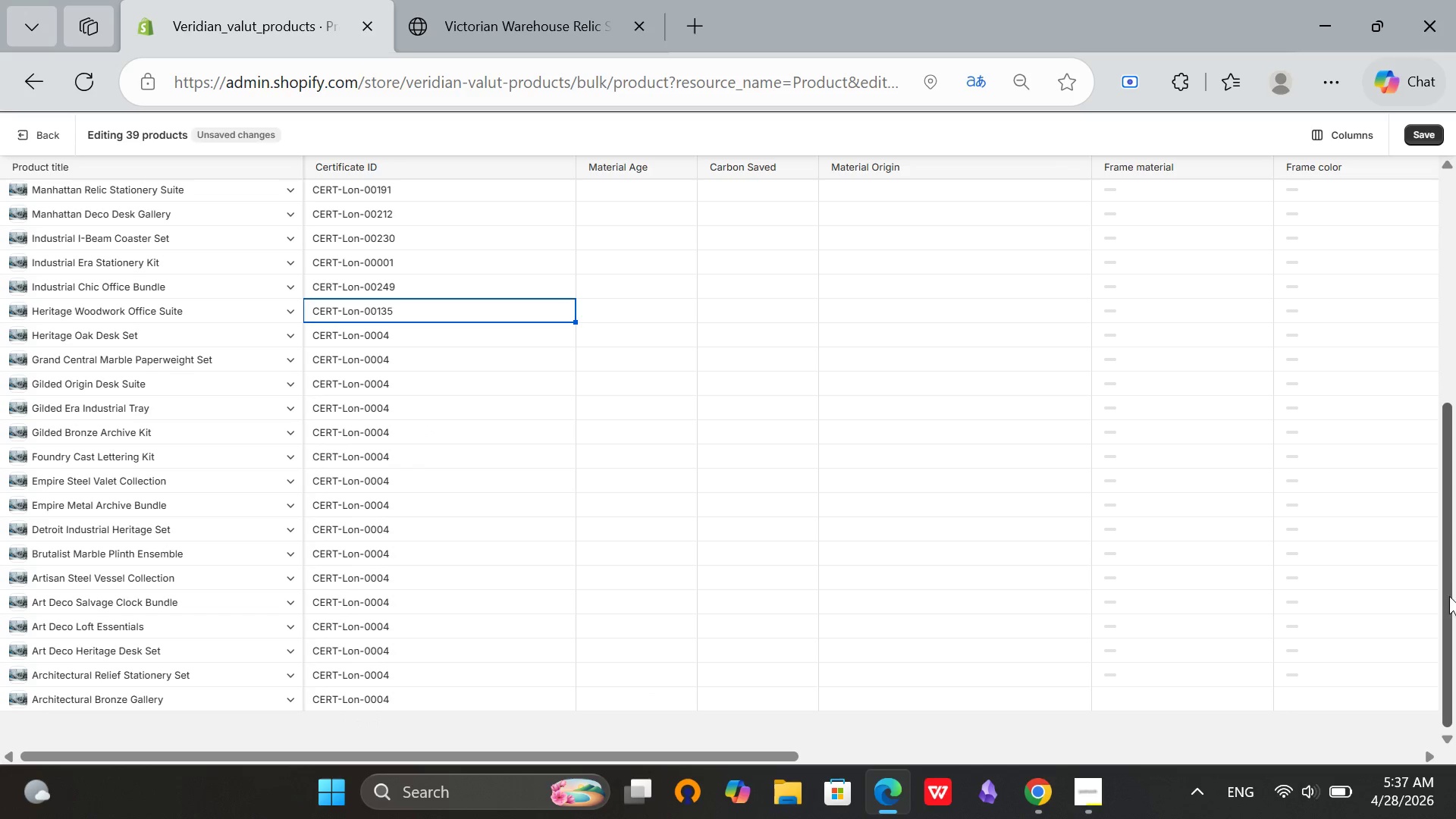 
left_click_drag(start_coordinate=[1449, 612], to_coordinate=[1455, 318])